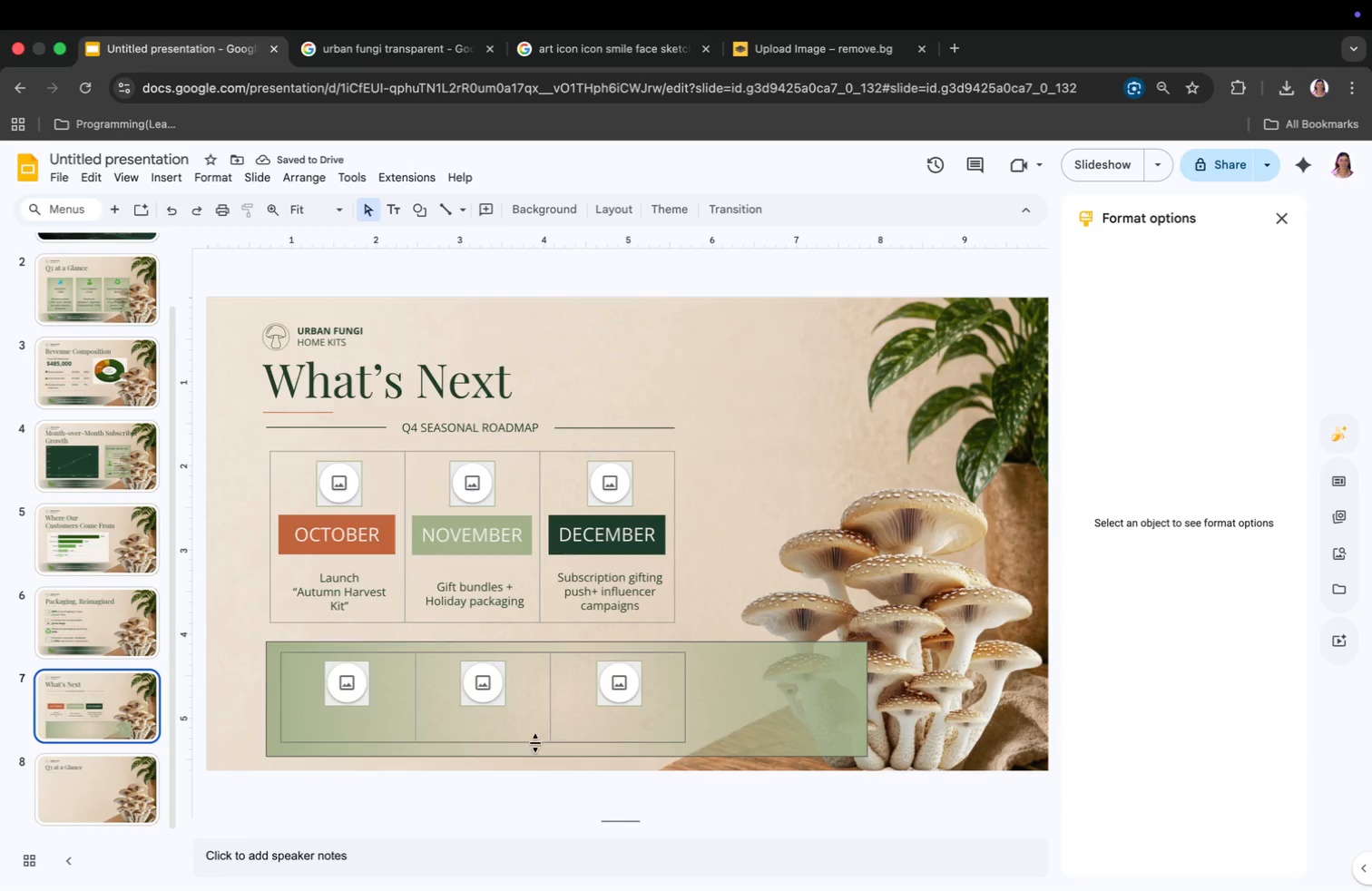 
left_click([368, 728])
 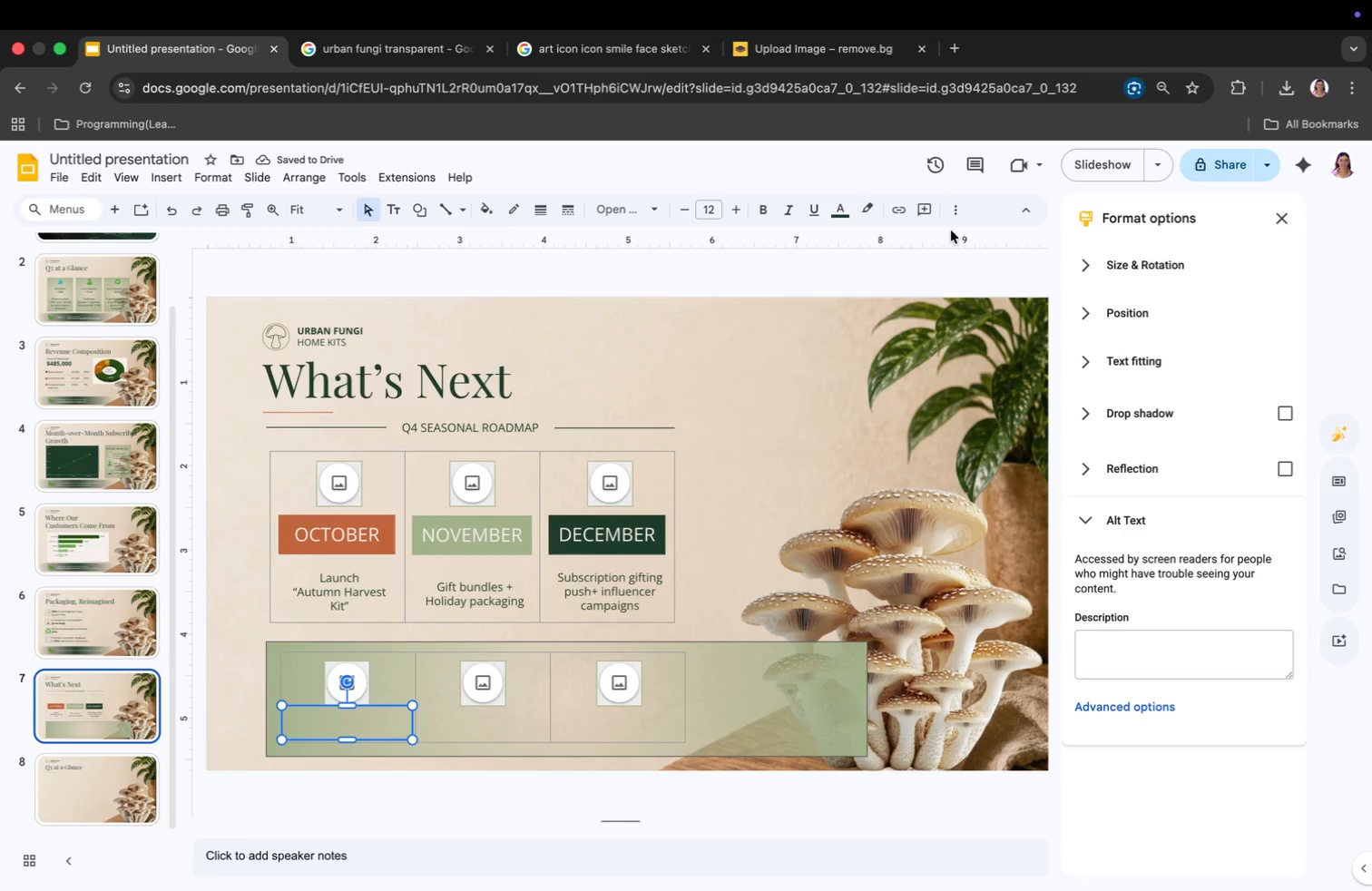 
left_click([951, 210])
 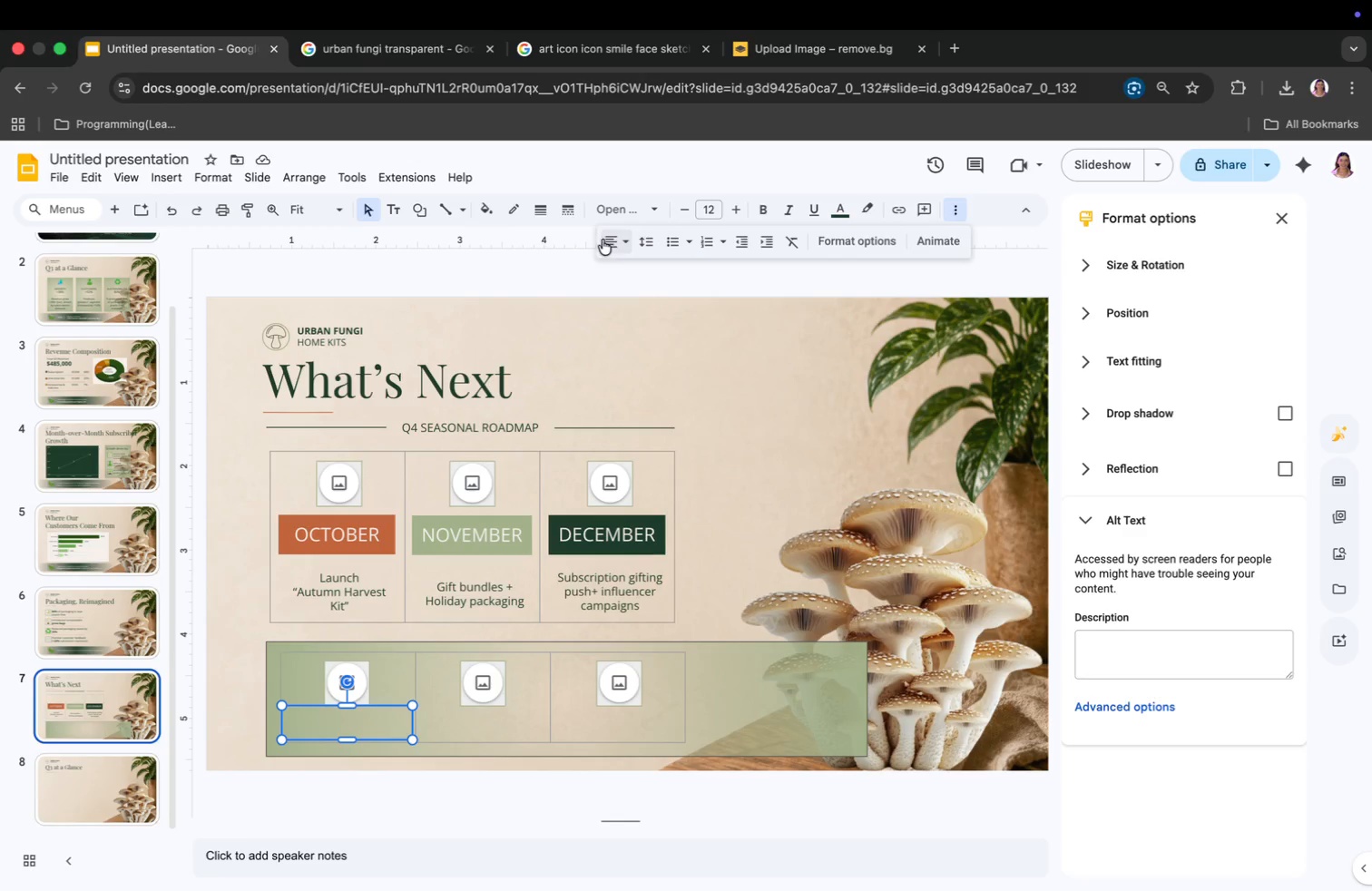 
left_click([607, 240])
 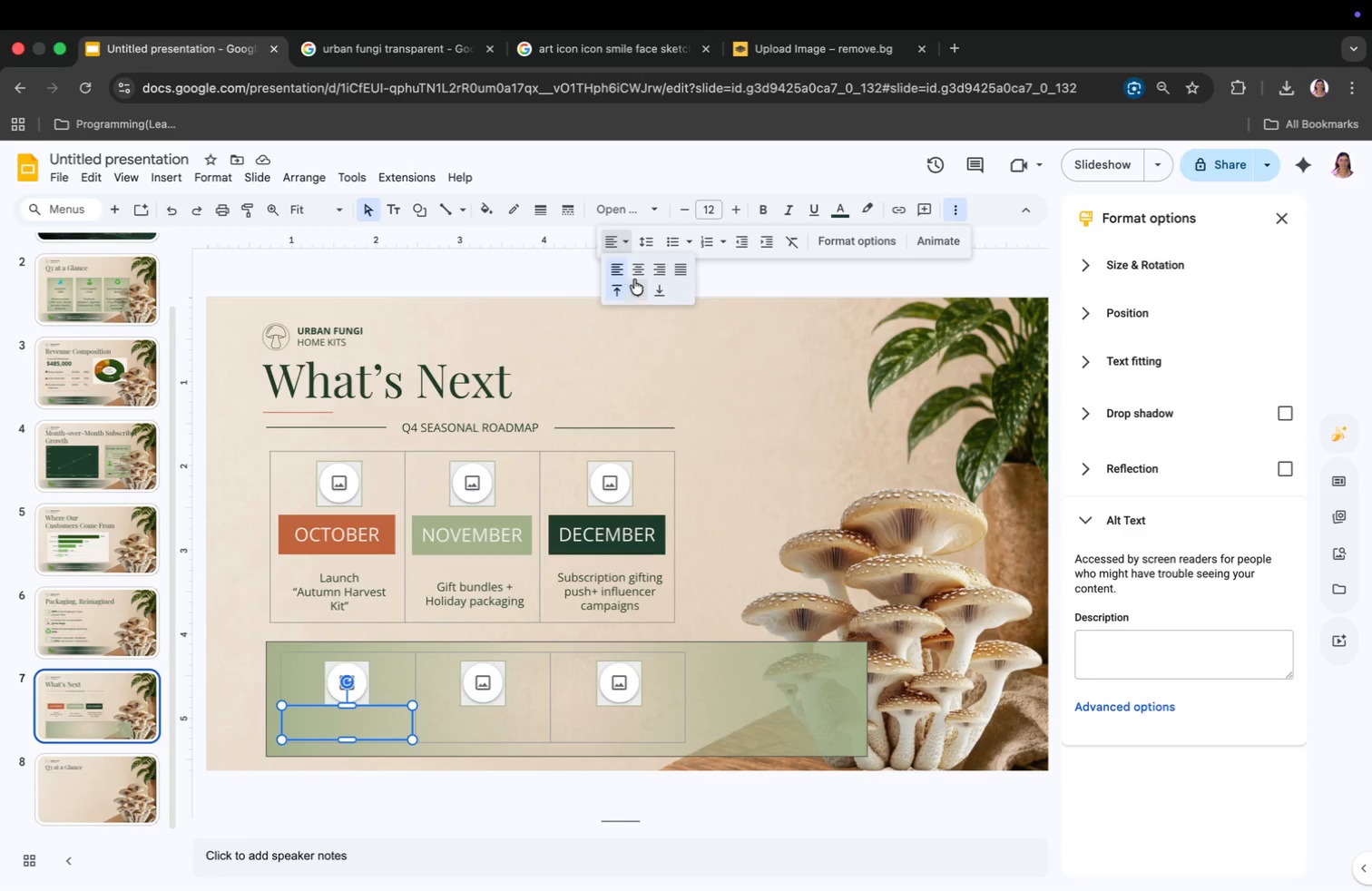 
left_click([636, 277])
 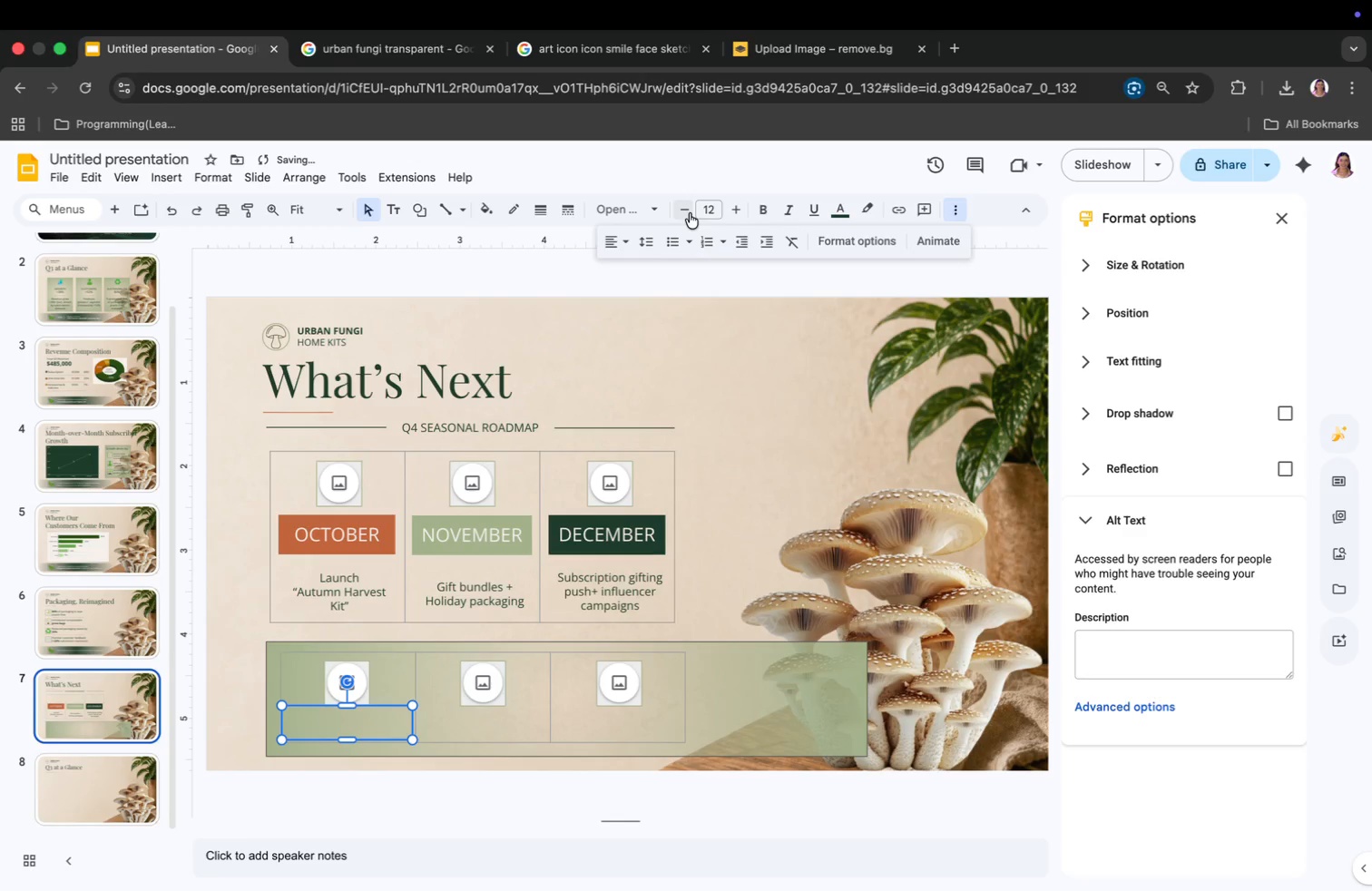 
double_click([689, 213])
 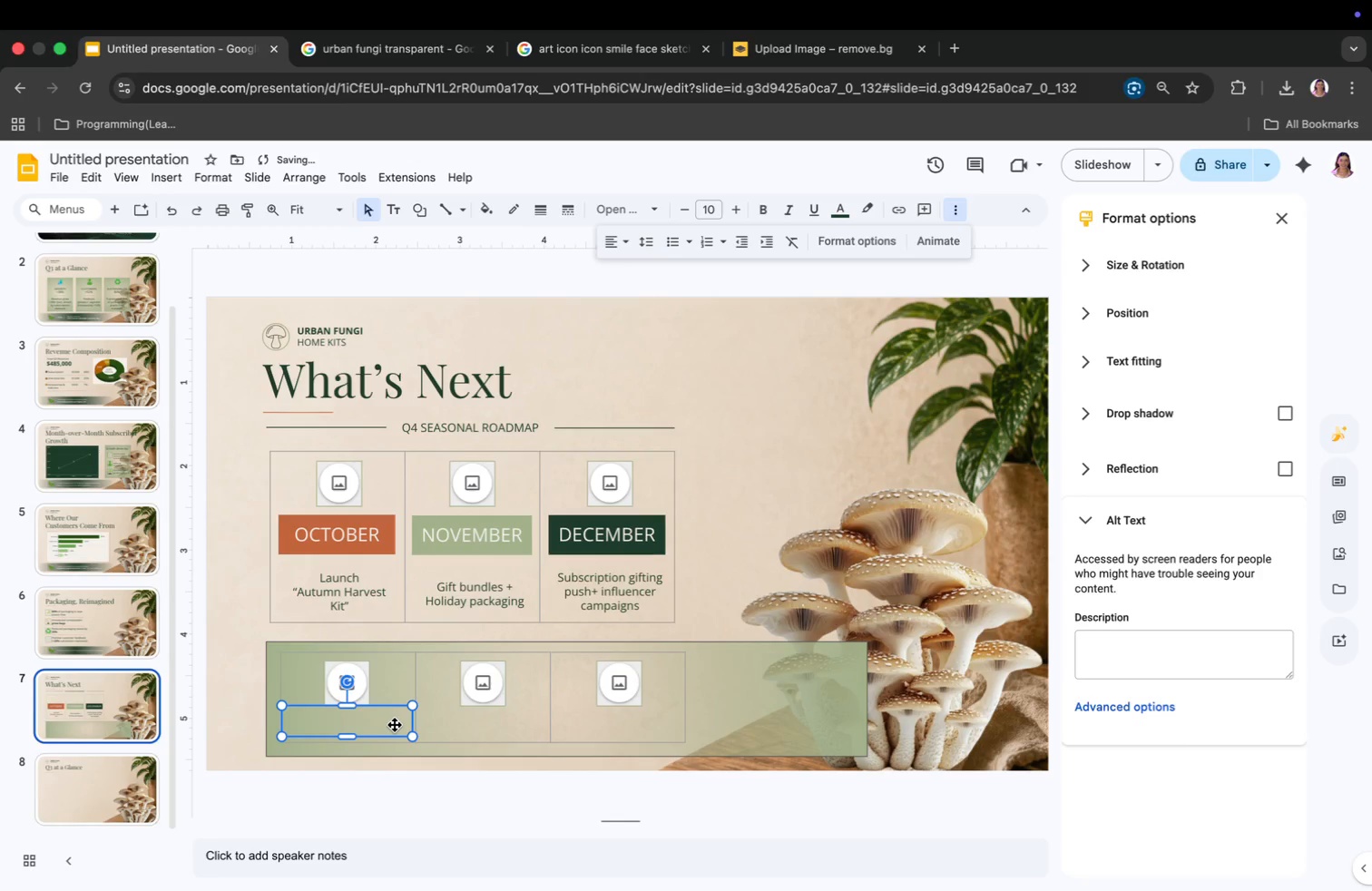 
right_click([397, 733])
 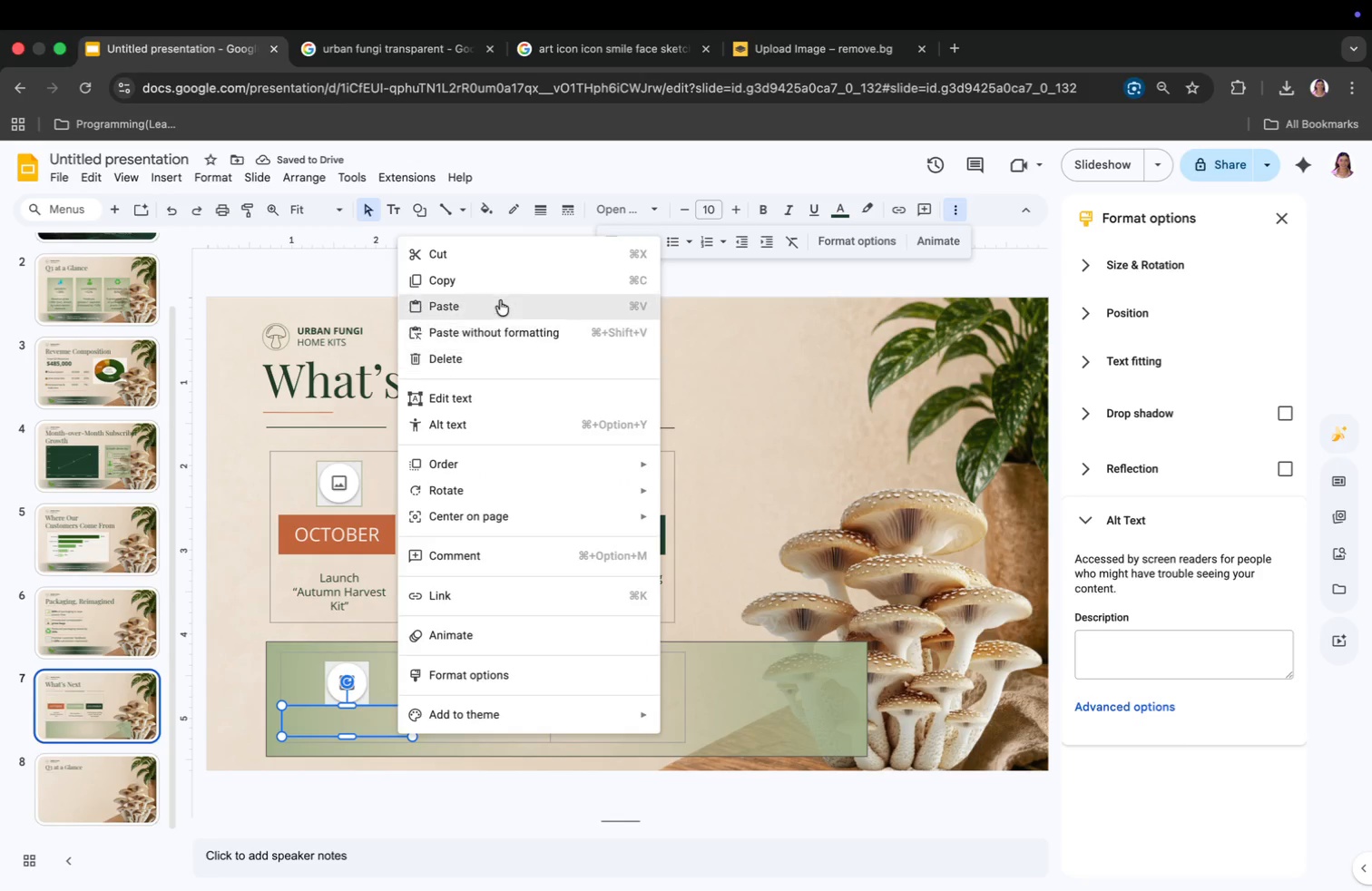 
left_click([497, 281])
 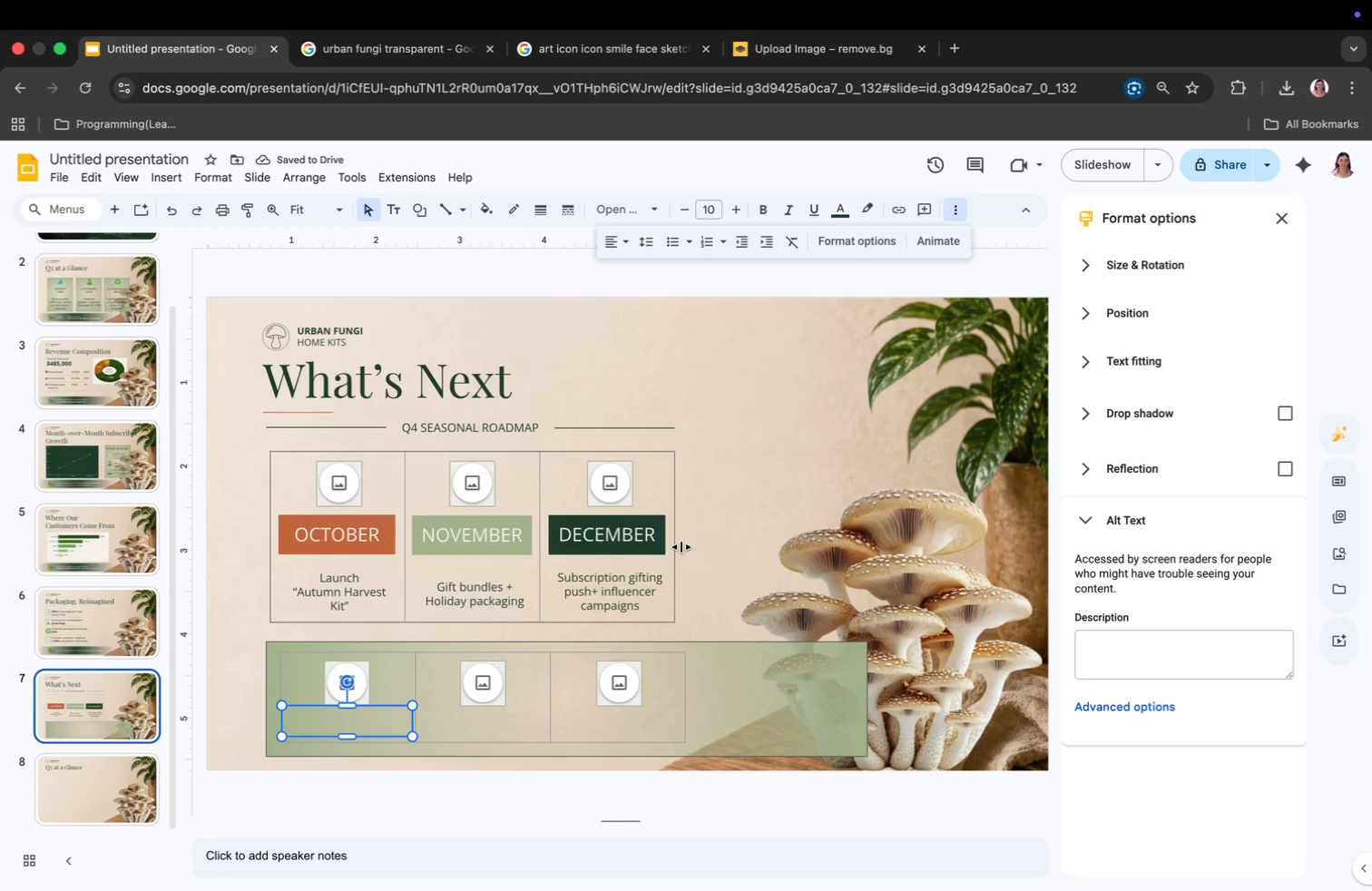 
key(Meta+V)
 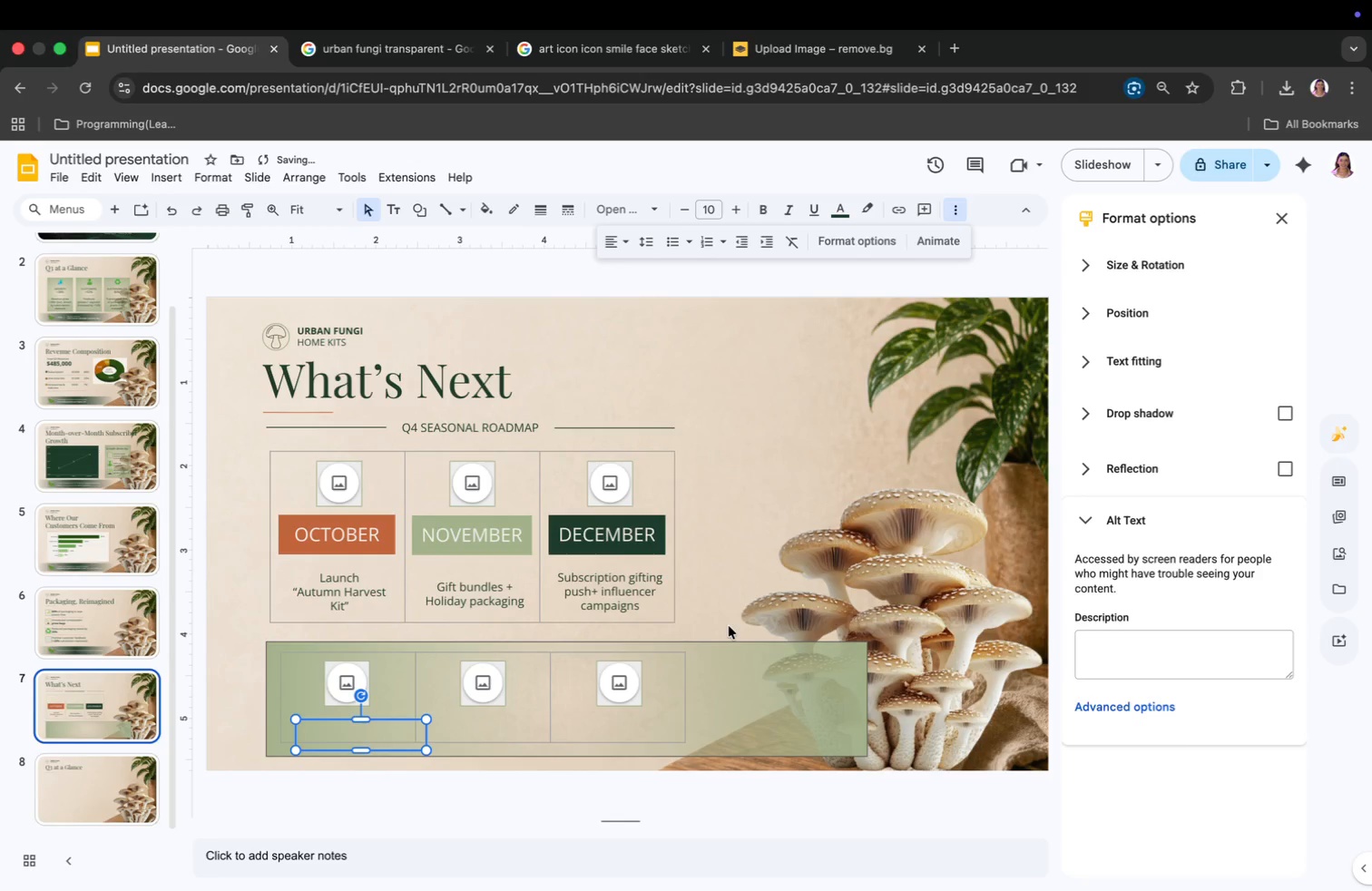 
key(Meta+V)
 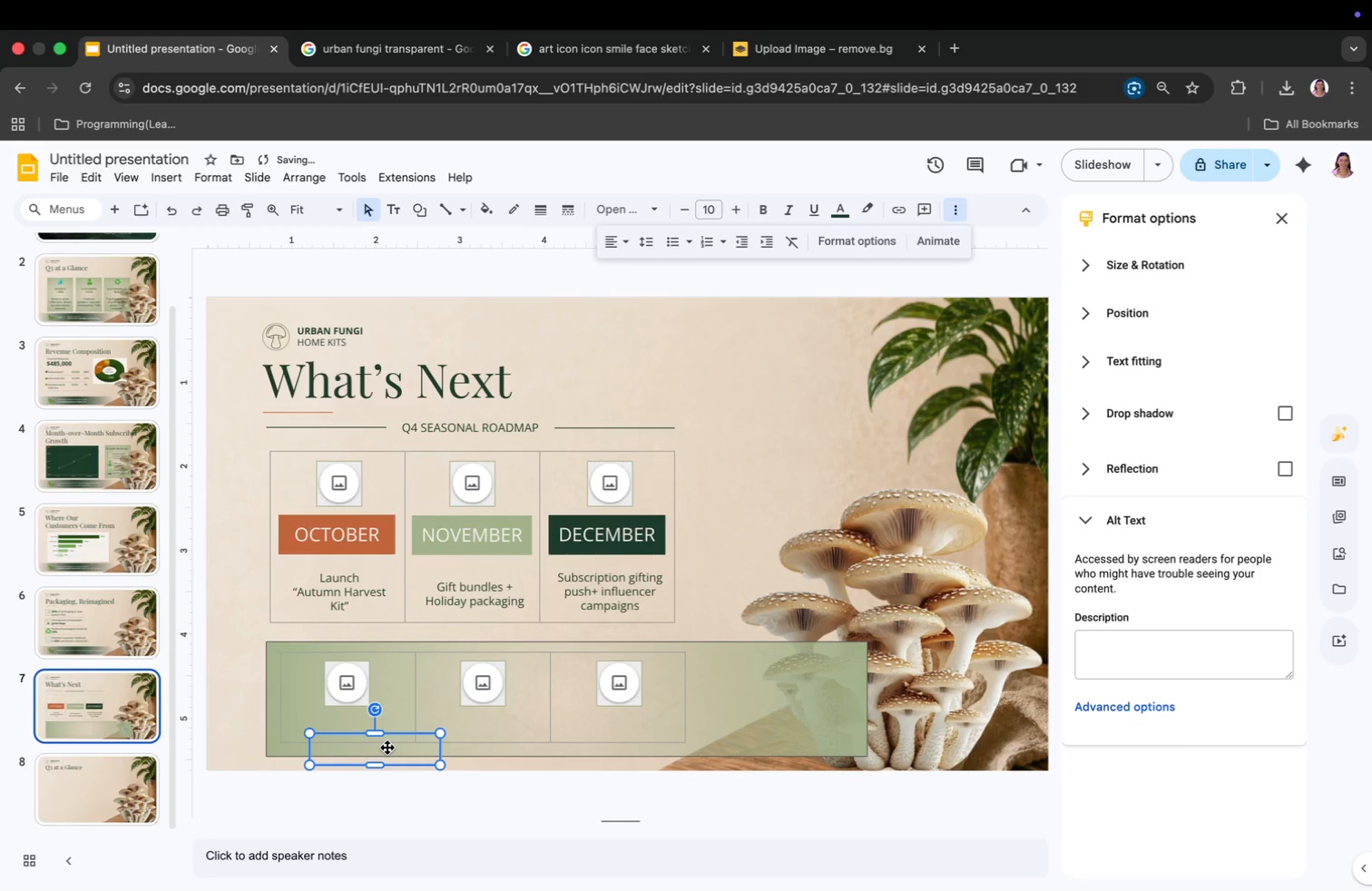 
left_click_drag(start_coordinate=[387, 749], to_coordinate=[496, 718])
 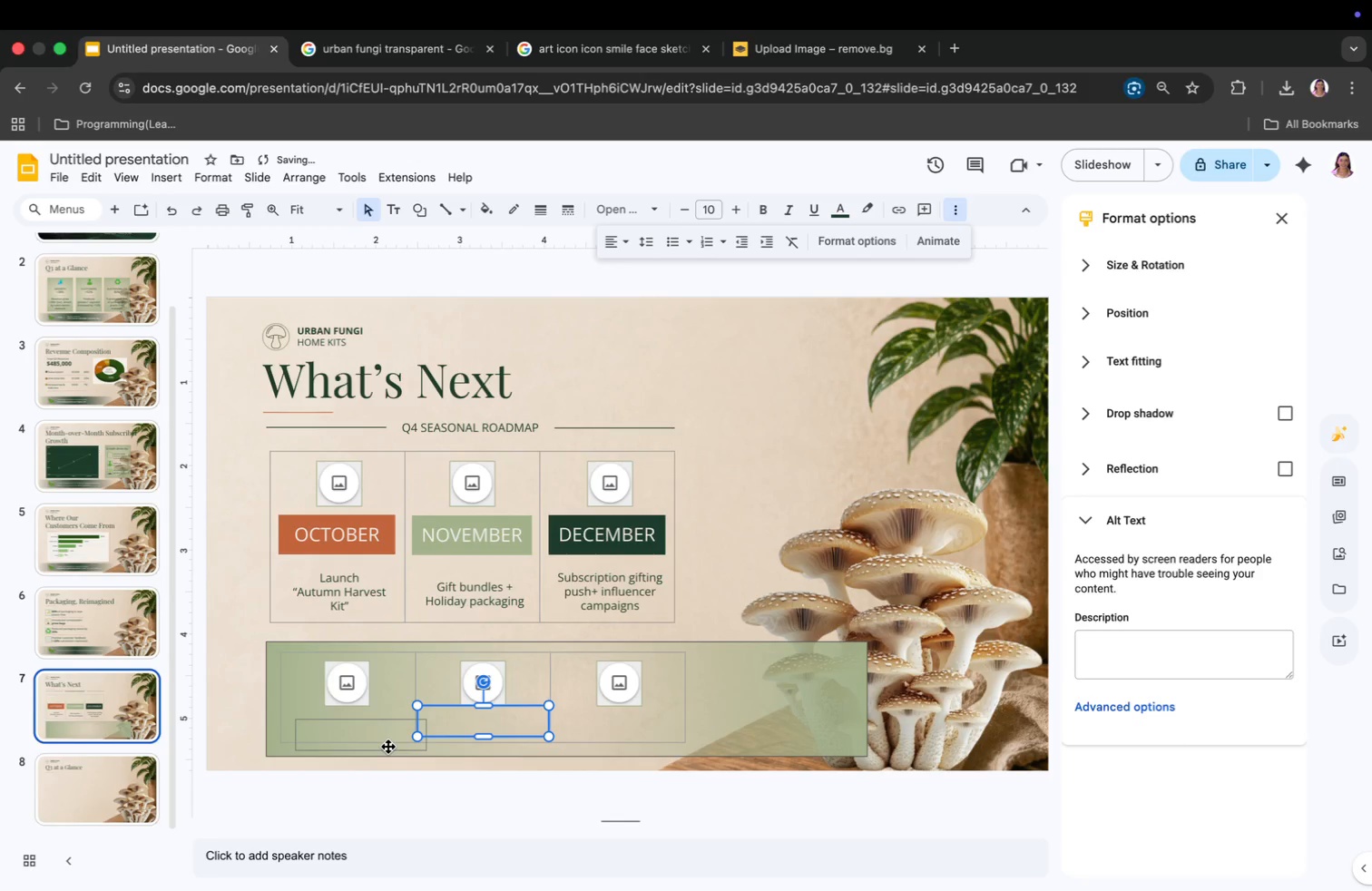 
left_click_drag(start_coordinate=[388, 747], to_coordinate=[645, 739])
 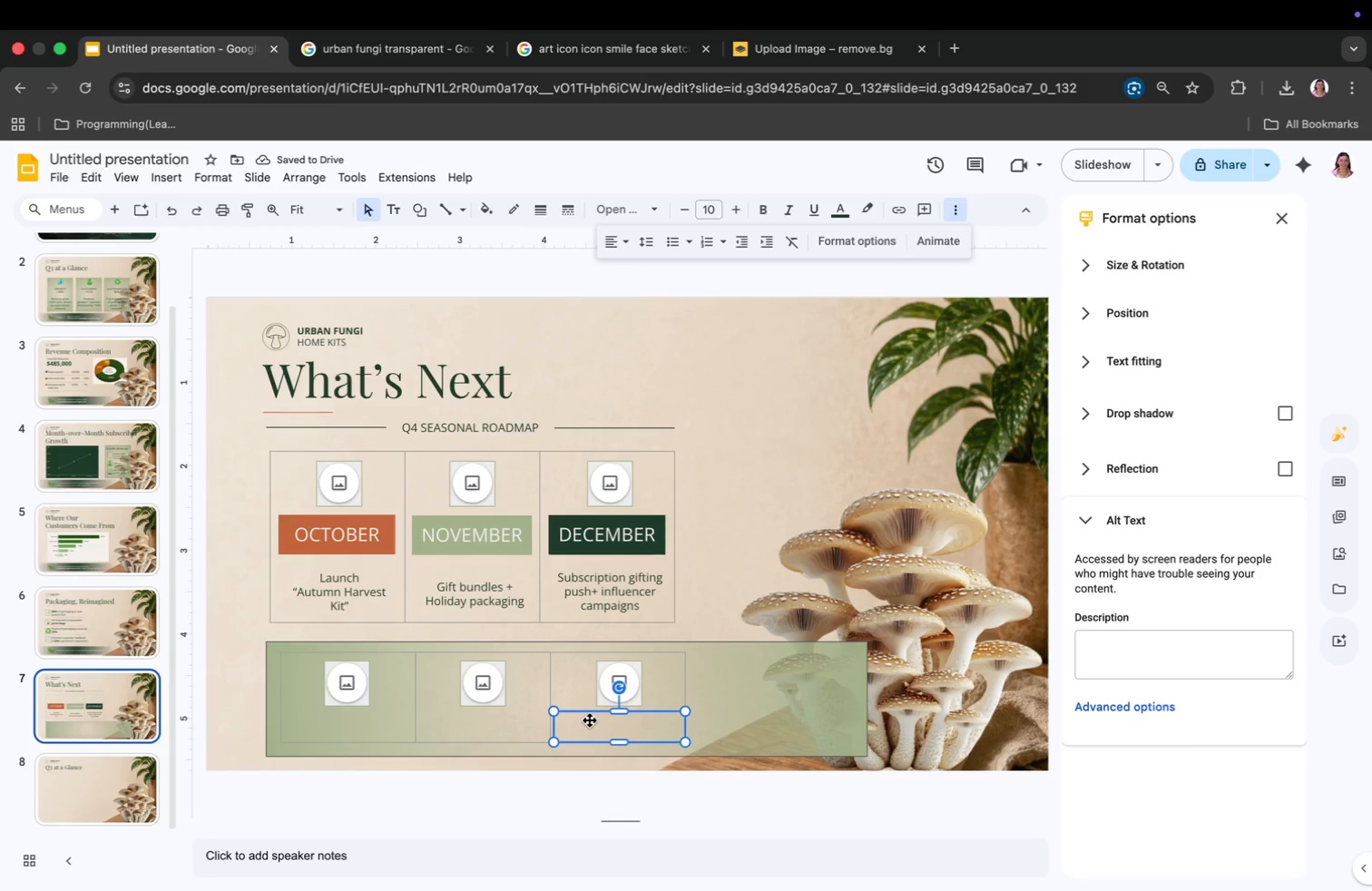 
wait(8.28)
 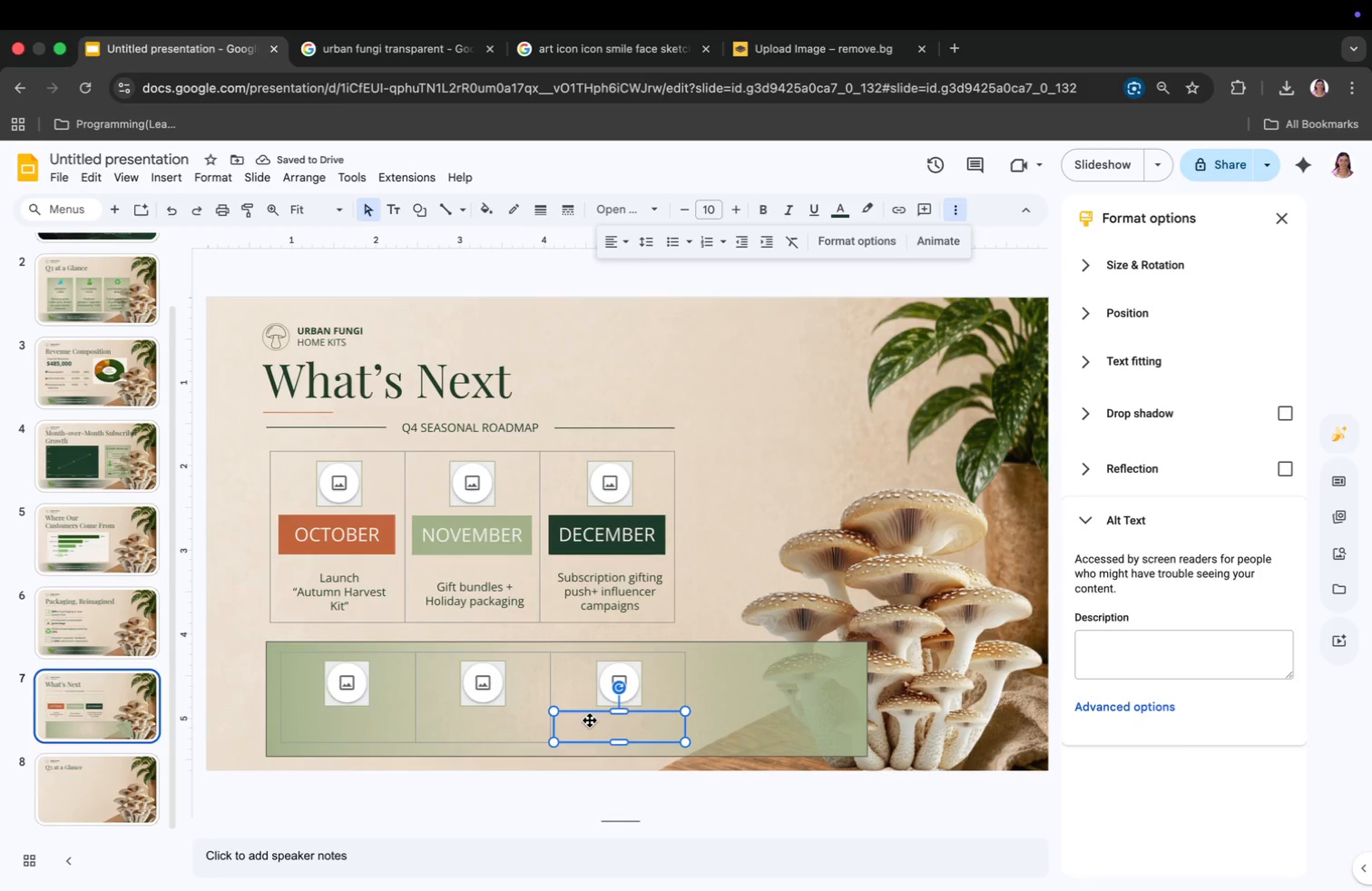 
double_click([338, 727])
 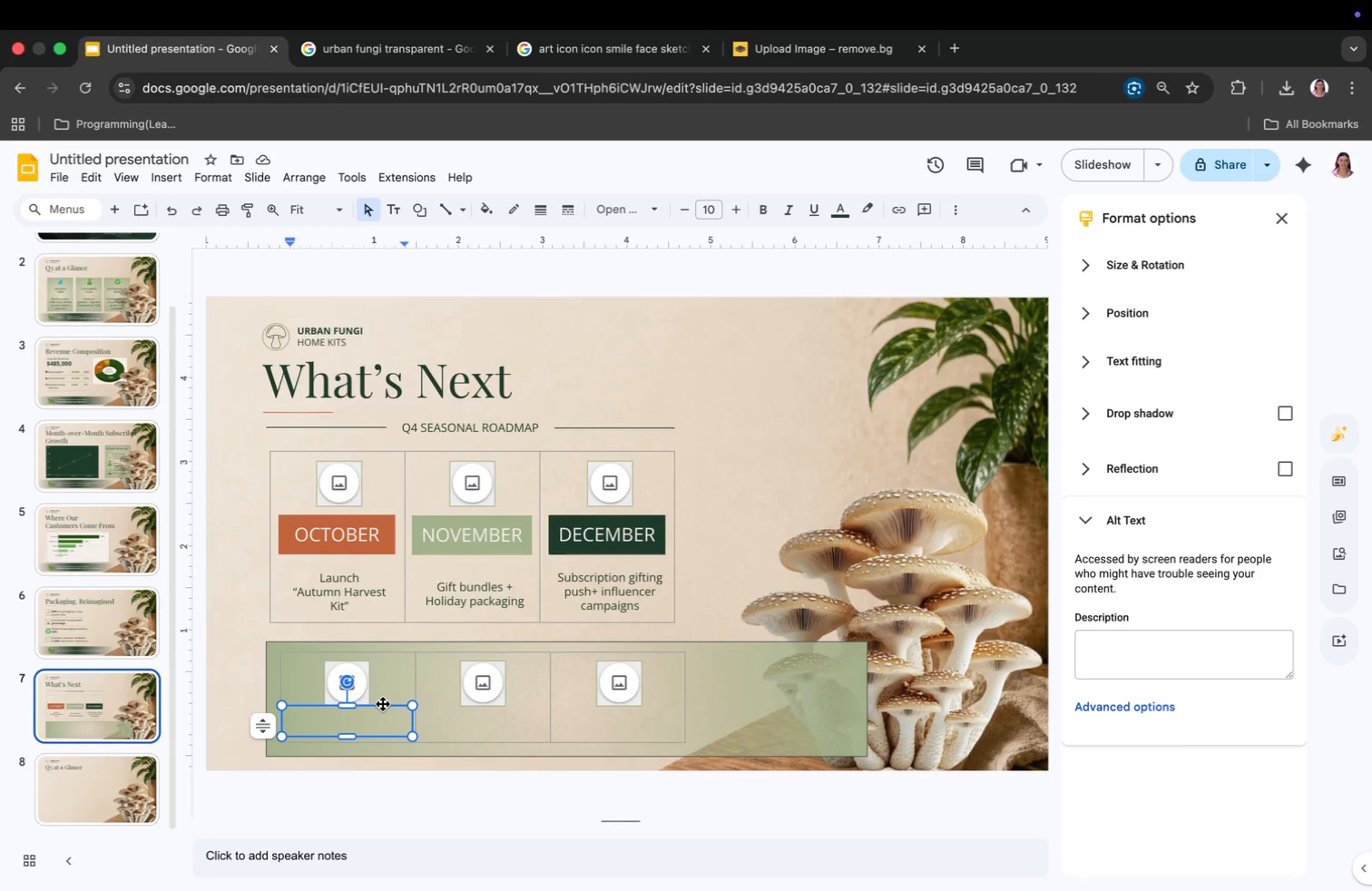 
type(Expand B2B)
 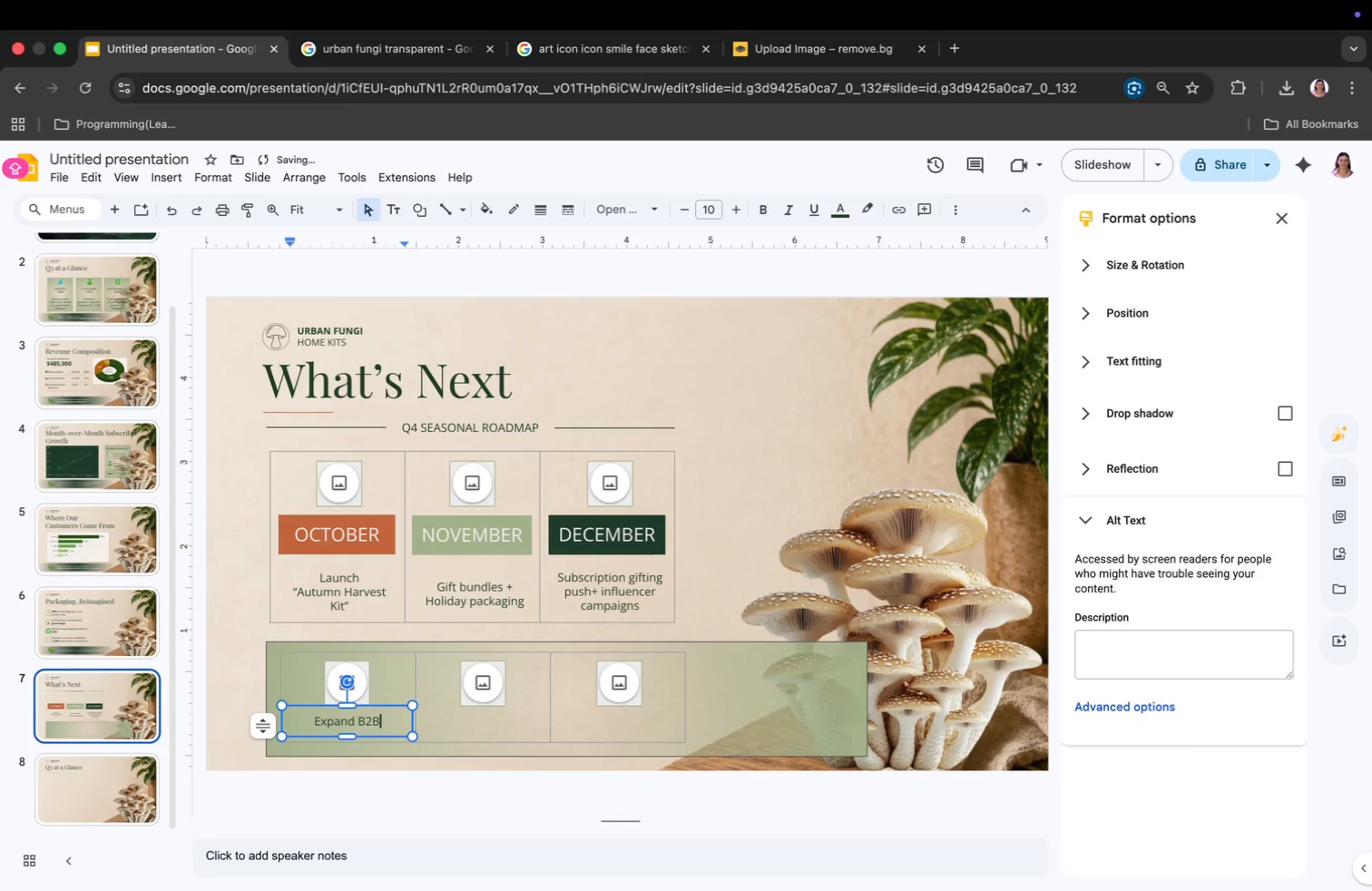 
key(Enter)
 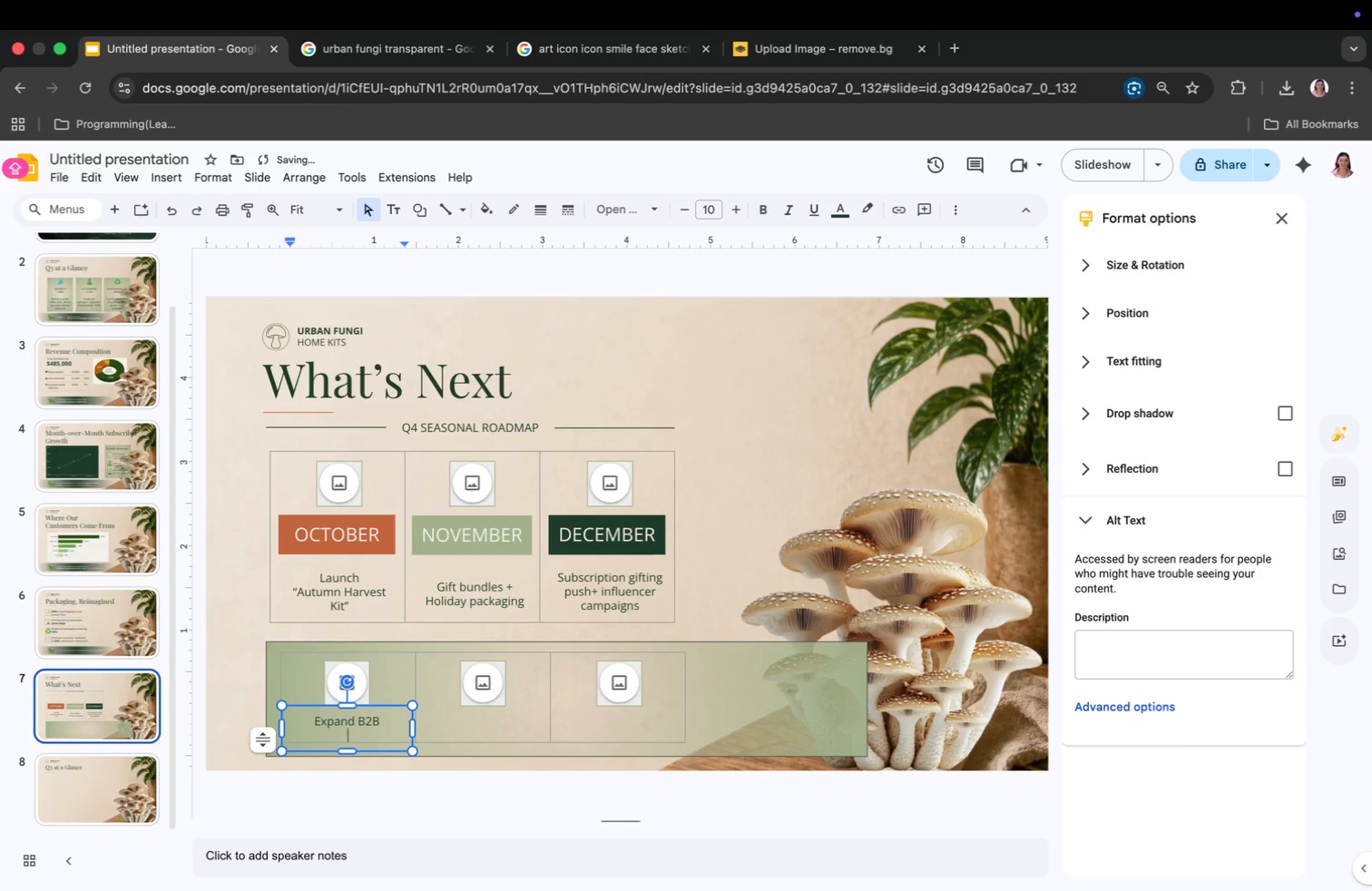 
type(())
 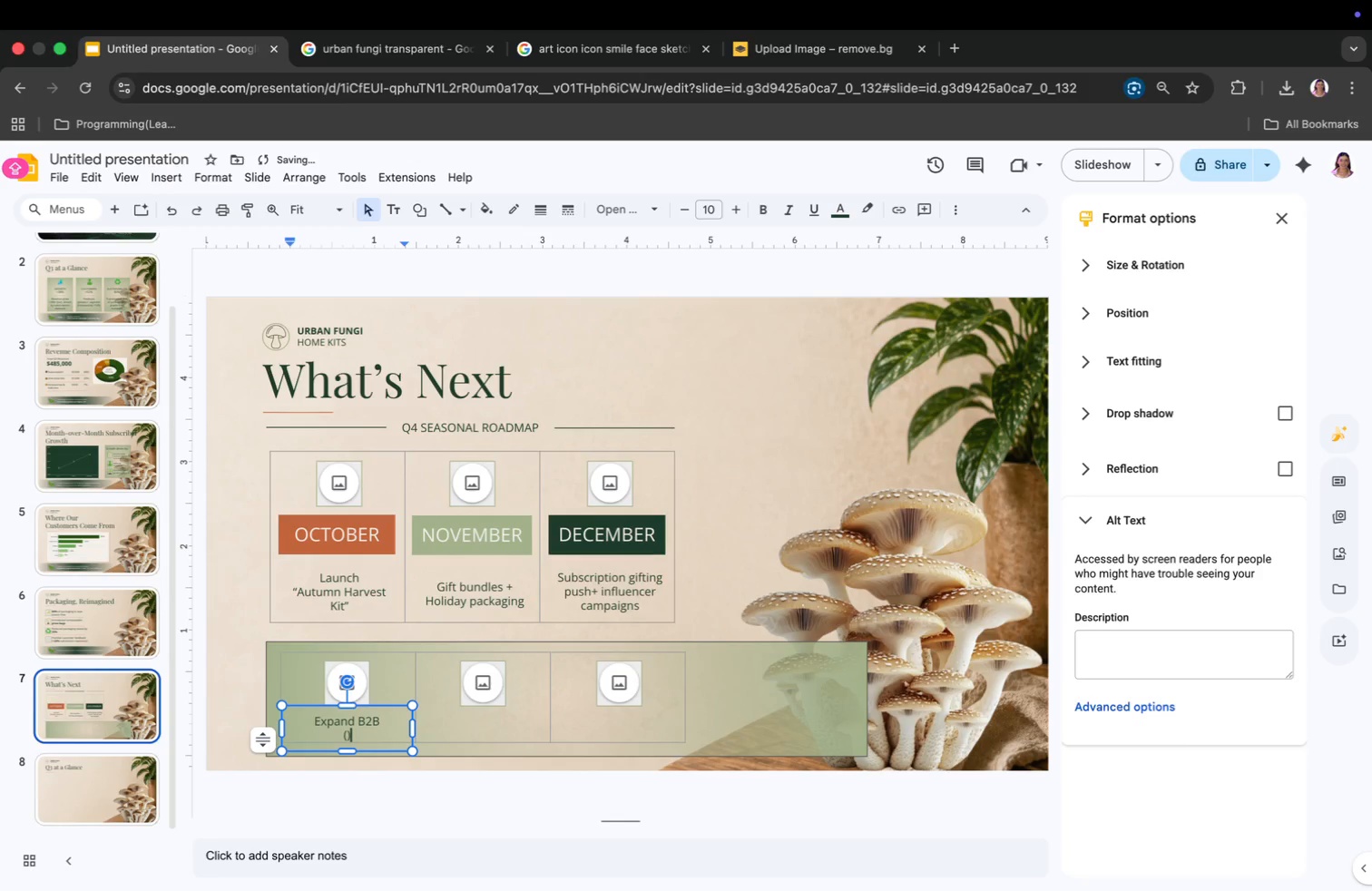 
key(ArrowLeft)
 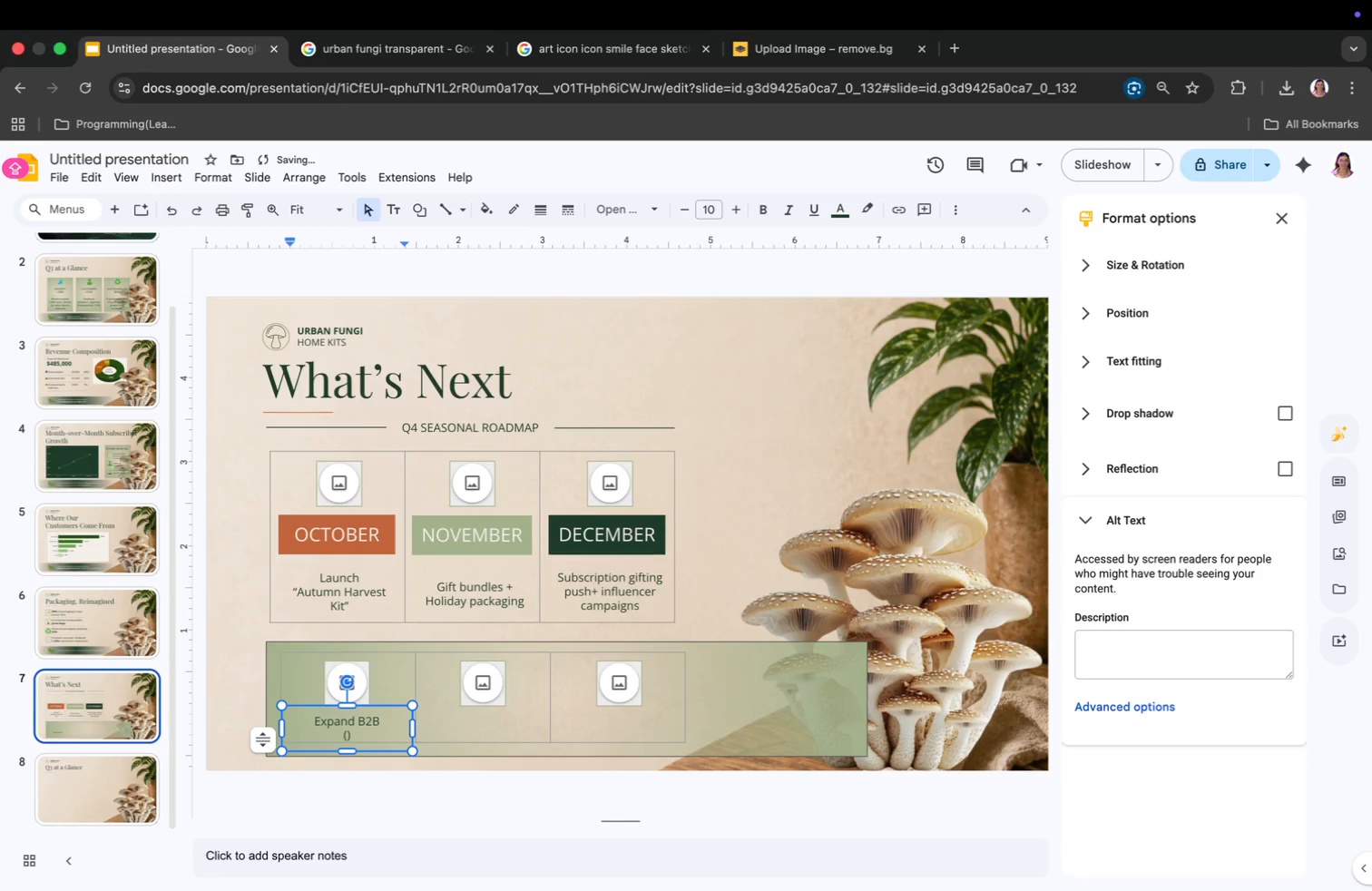 
type(BOUTIQUE RETAILERS)
 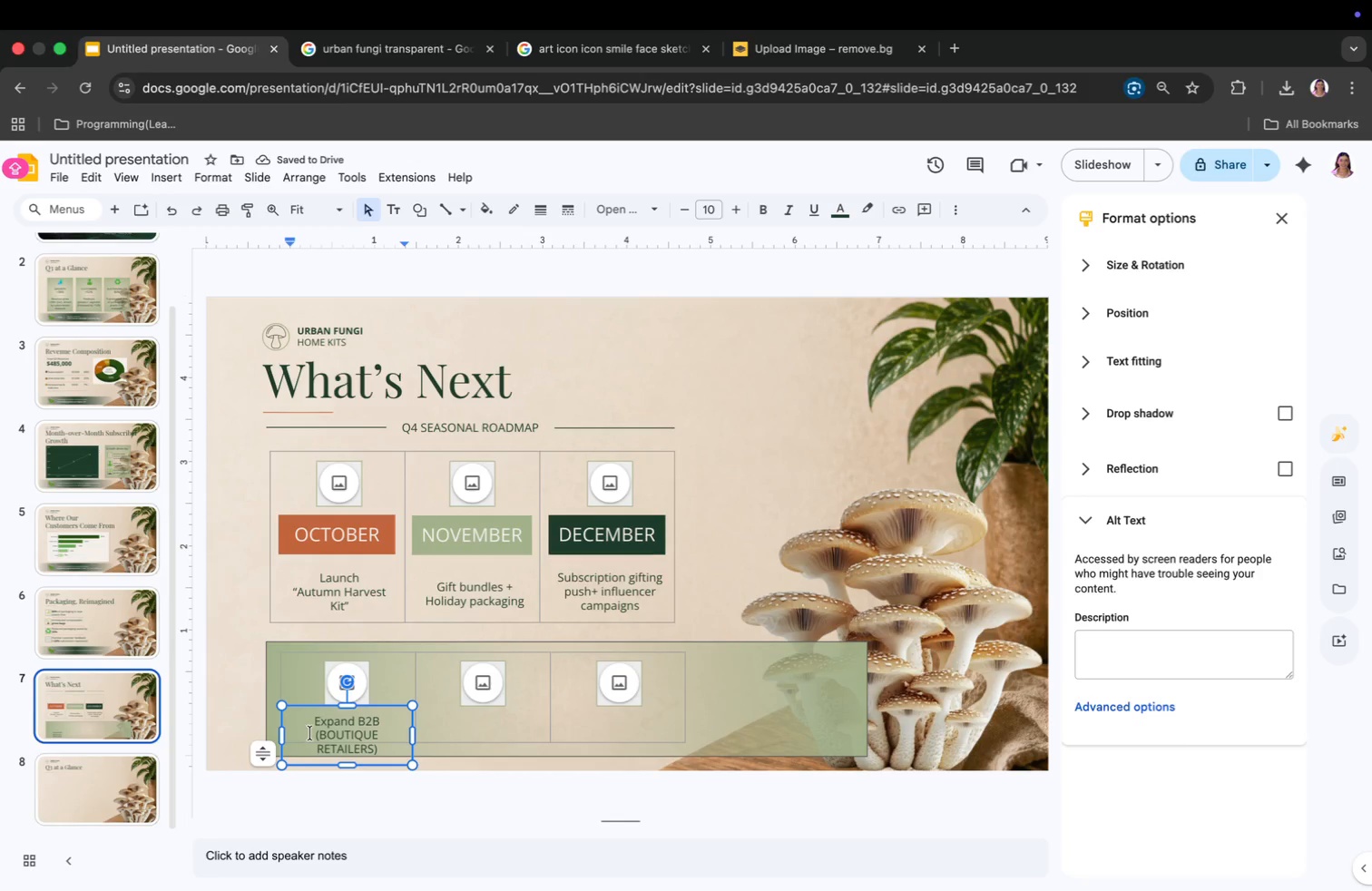 
wait(5.38)
 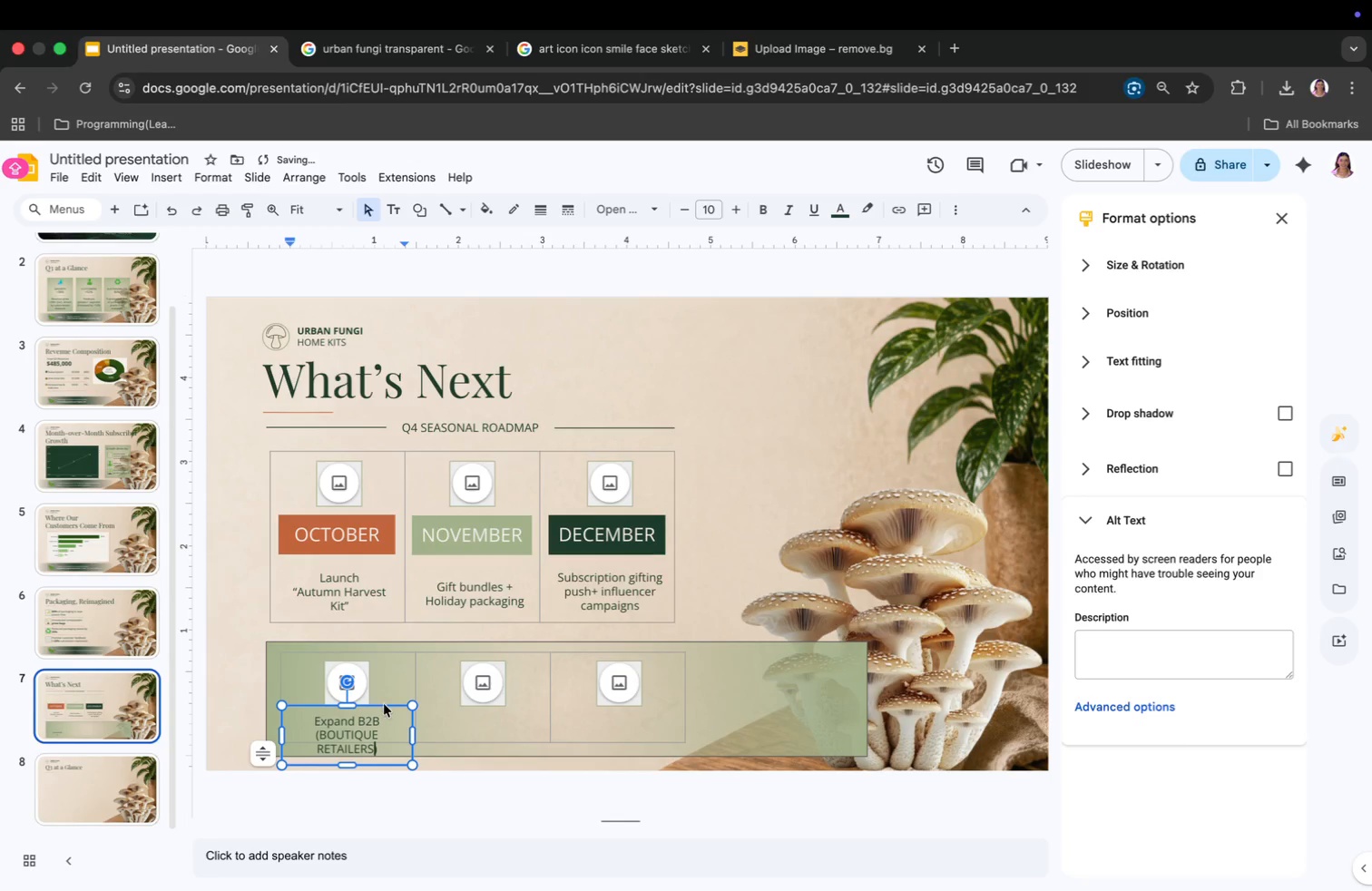 
left_click_drag(start_coordinate=[312, 719], to_coordinate=[379, 720])
 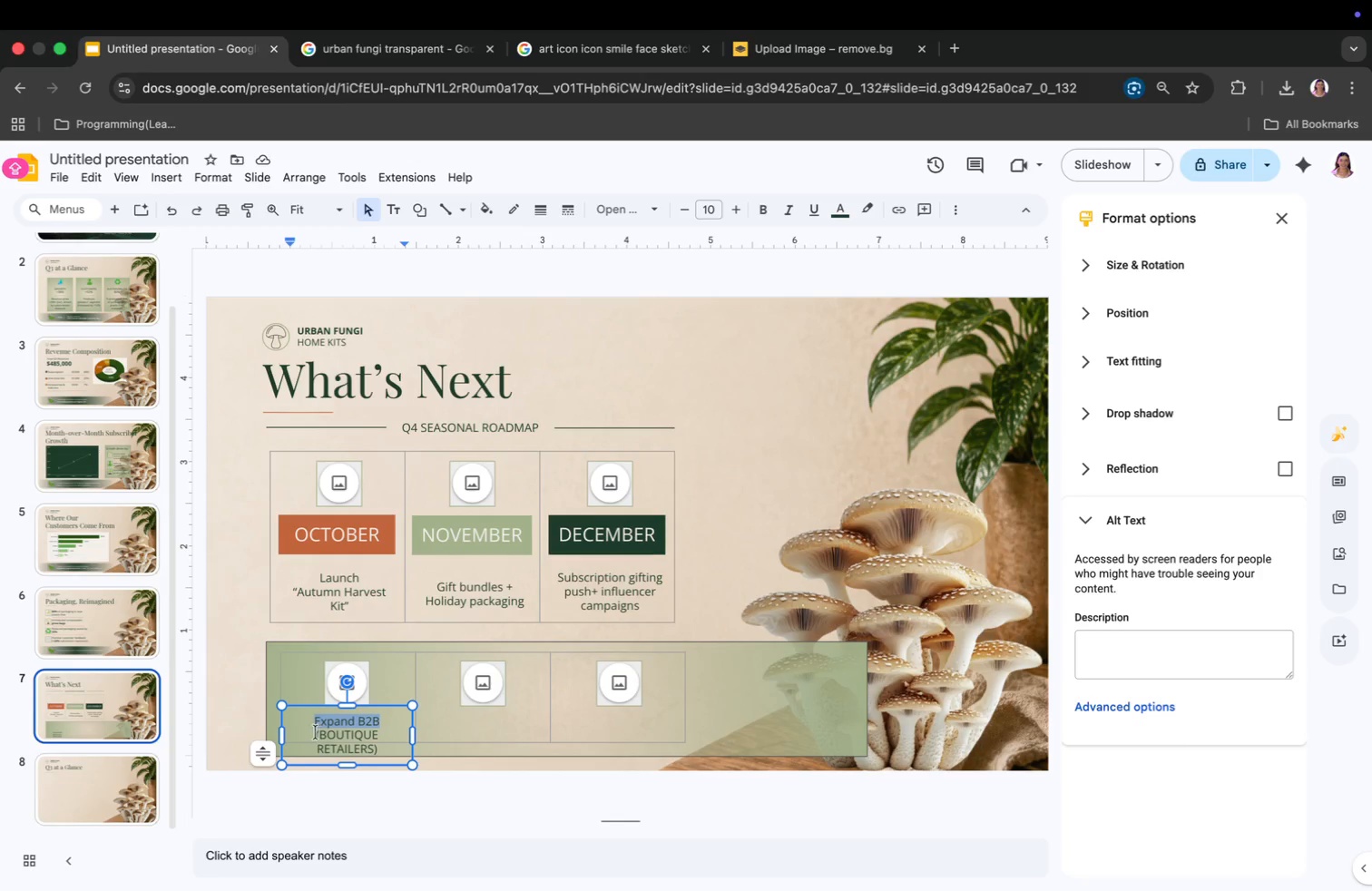 
left_click_drag(start_coordinate=[316, 732], to_coordinate=[328, 735])
 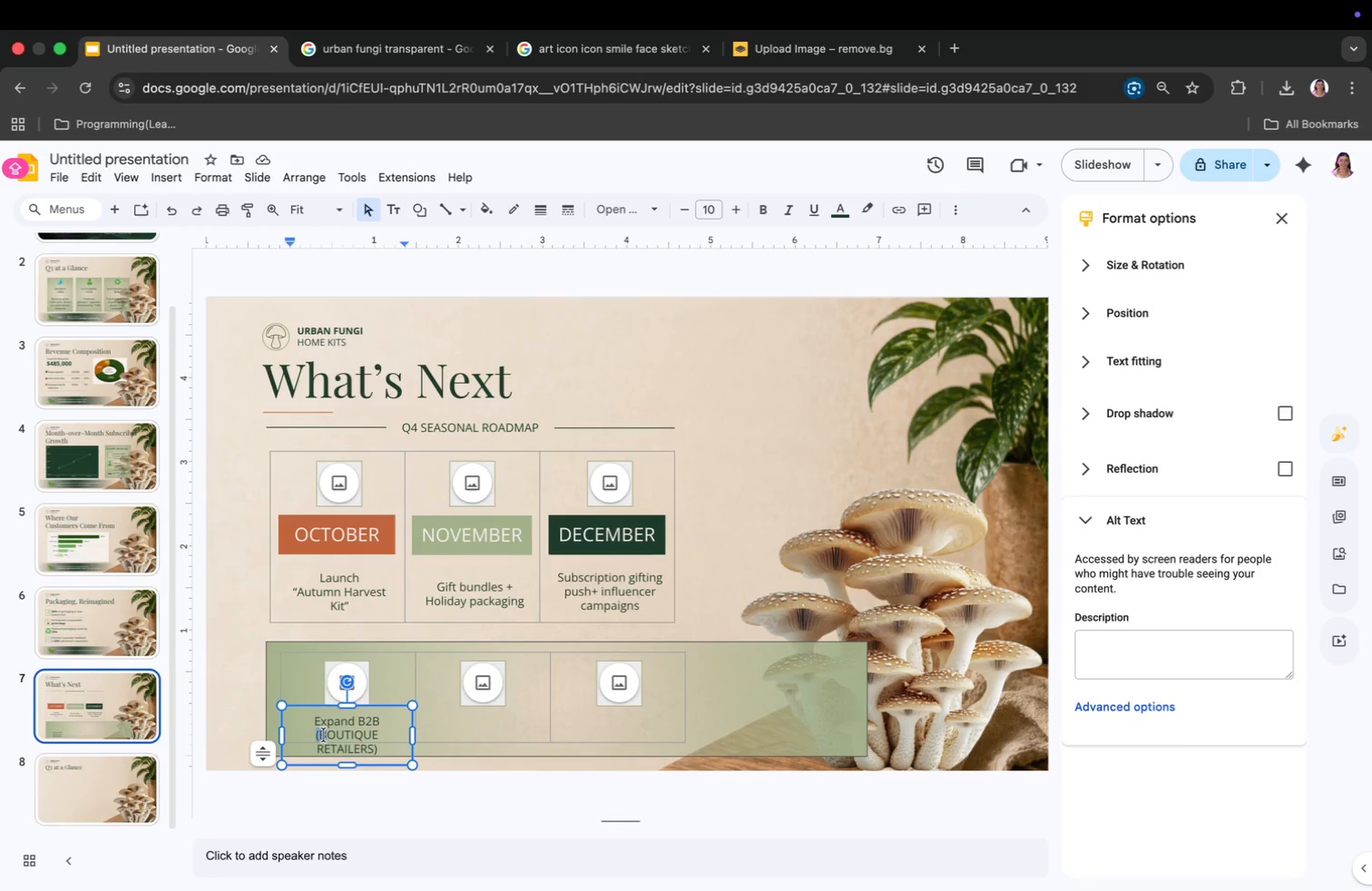 
left_click_drag(start_coordinate=[323, 735], to_coordinate=[374, 751])
 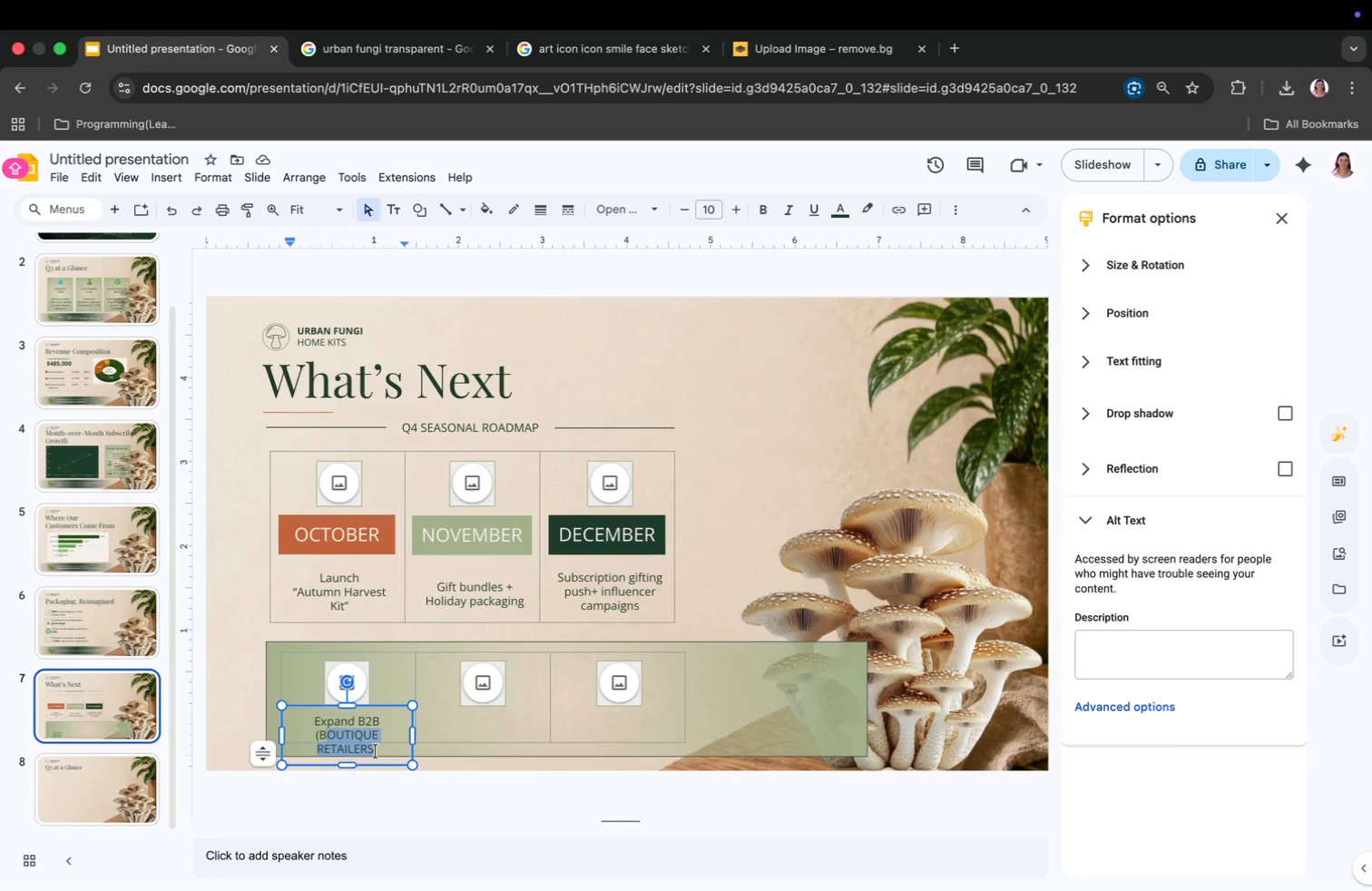 
key(Backspace)
key(Backspace)
type(boutique retailers)
 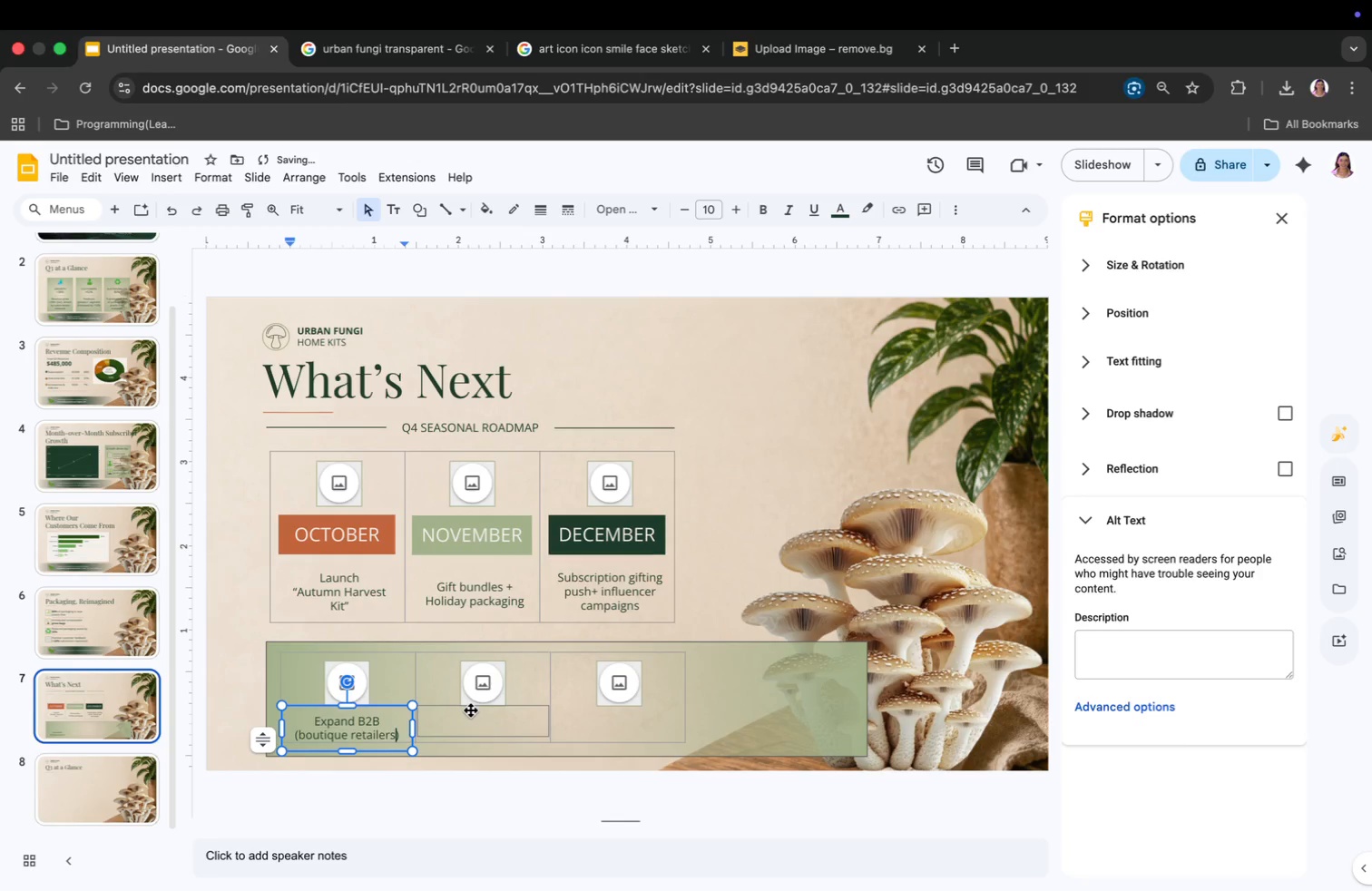 
double_click([469, 716])
 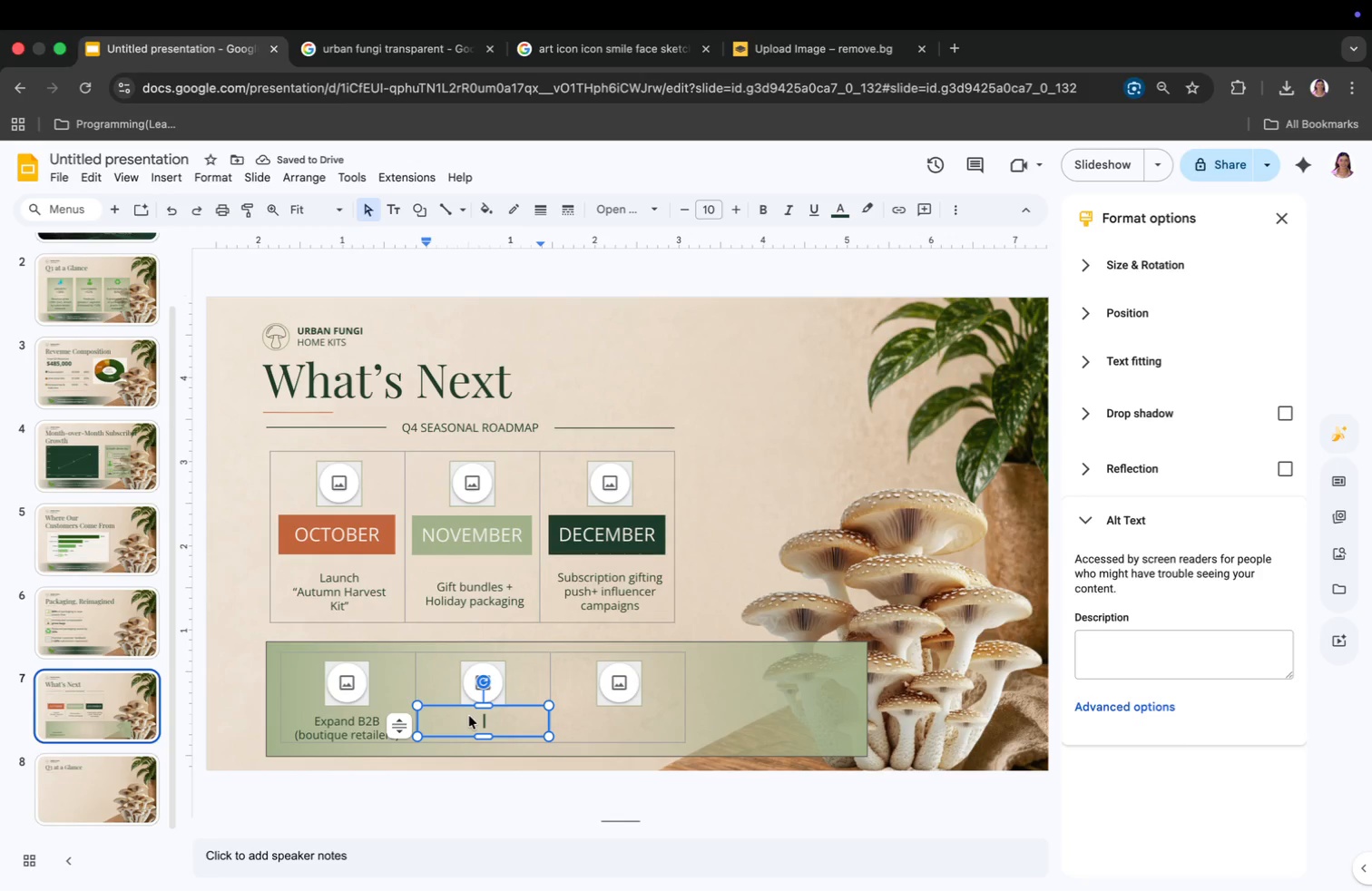 
type(Lauch)
 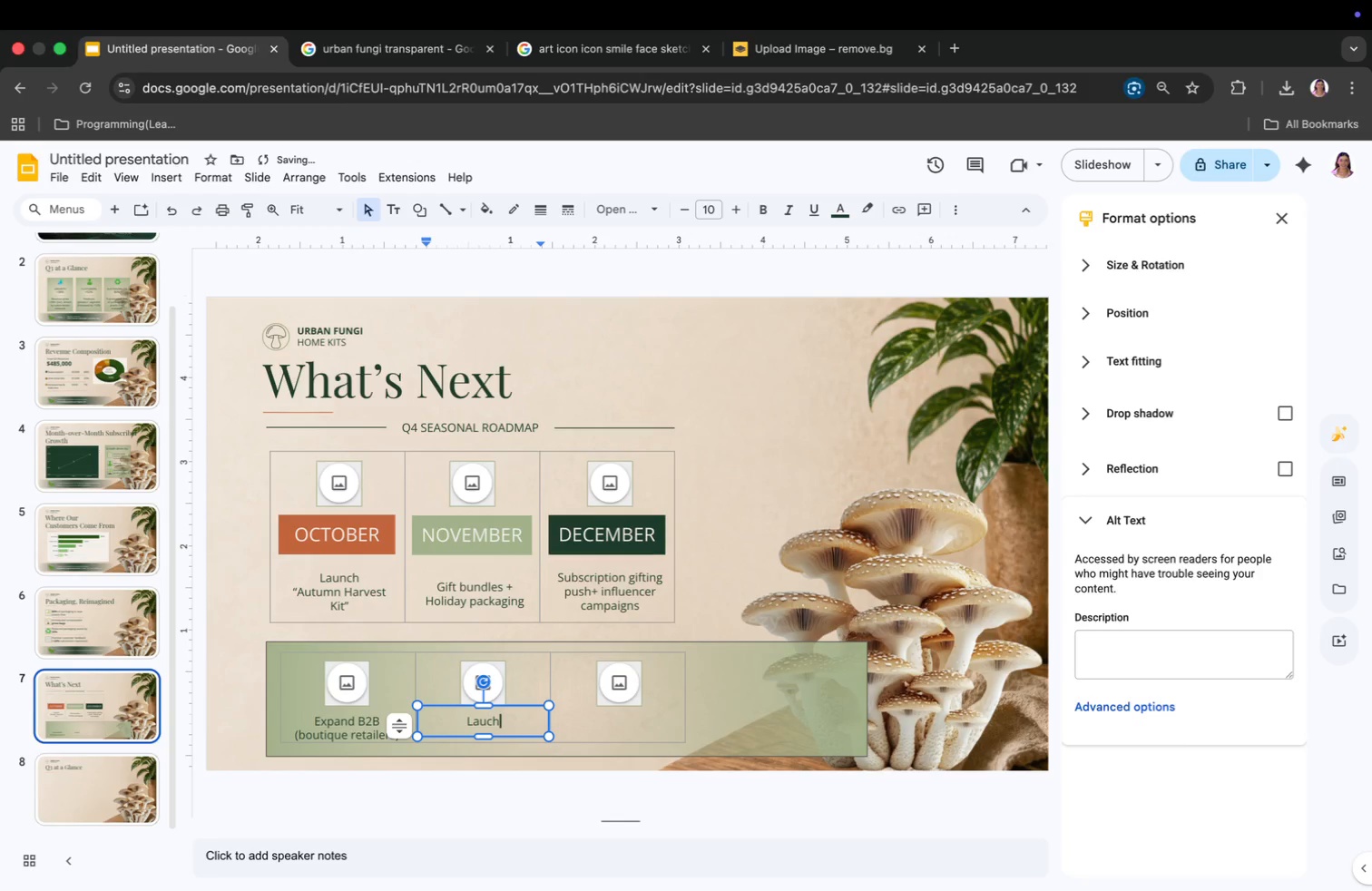 
key(Enter)
 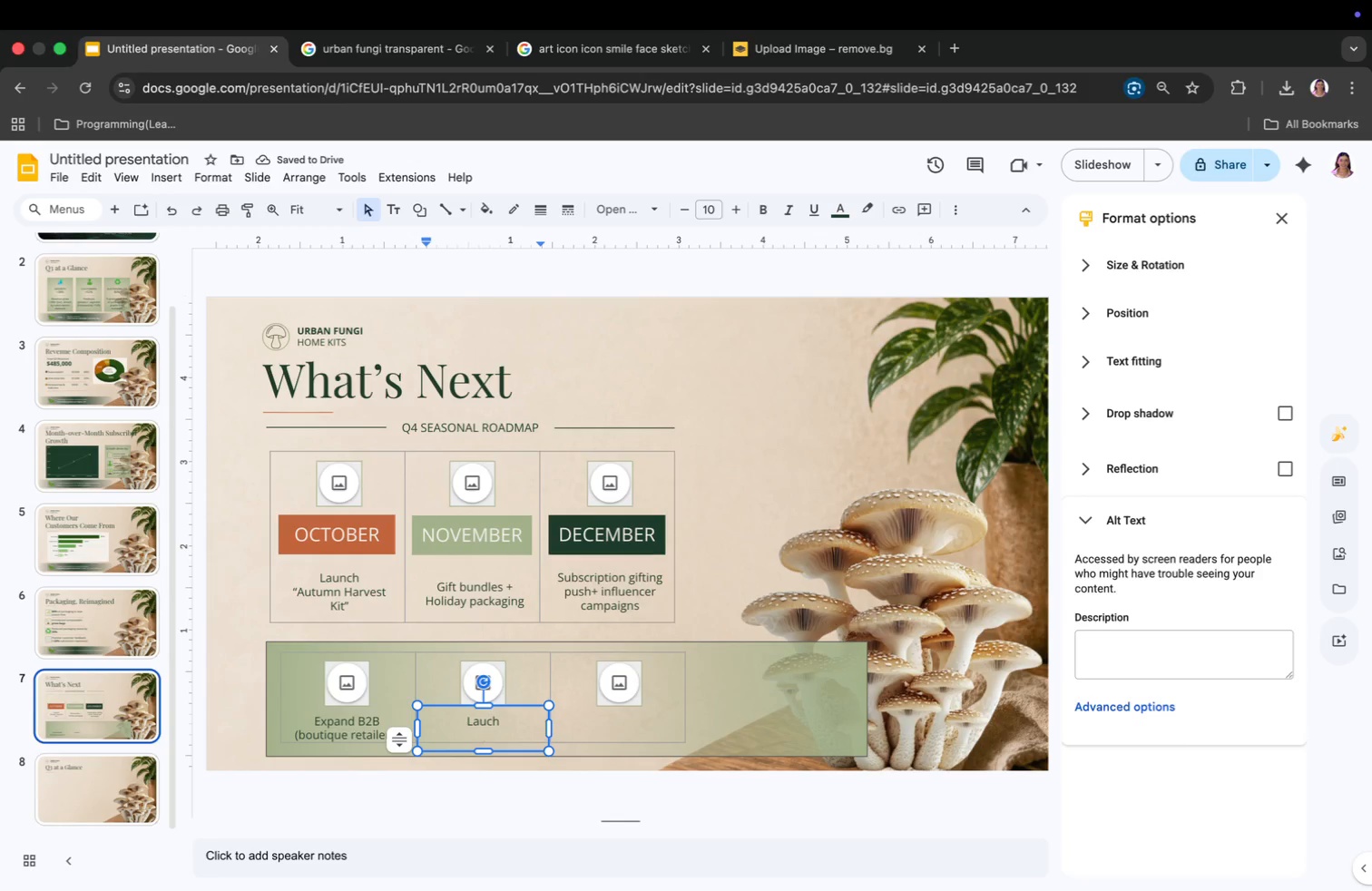 
type(loyalty program)
 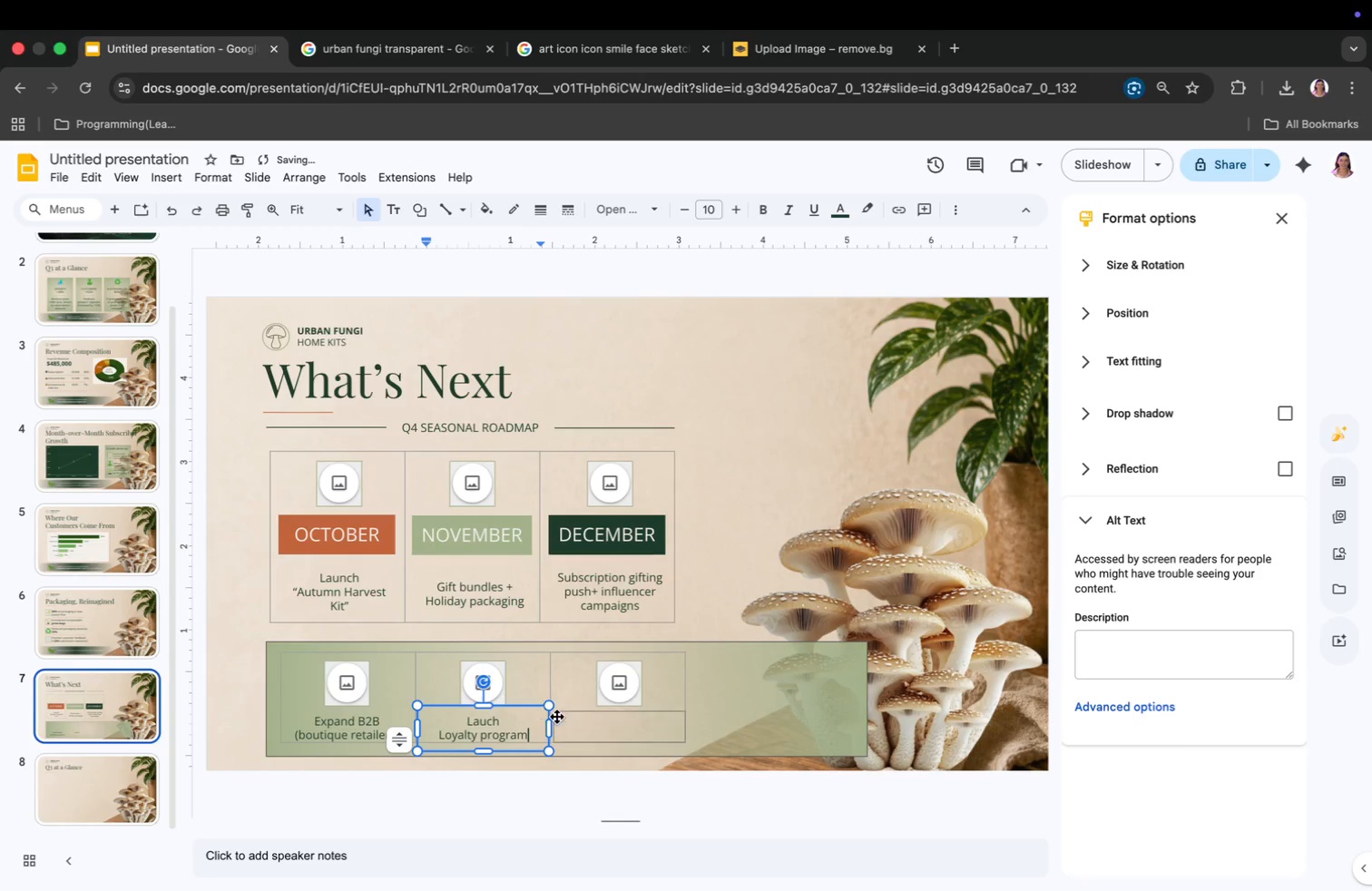 
left_click([584, 720])
 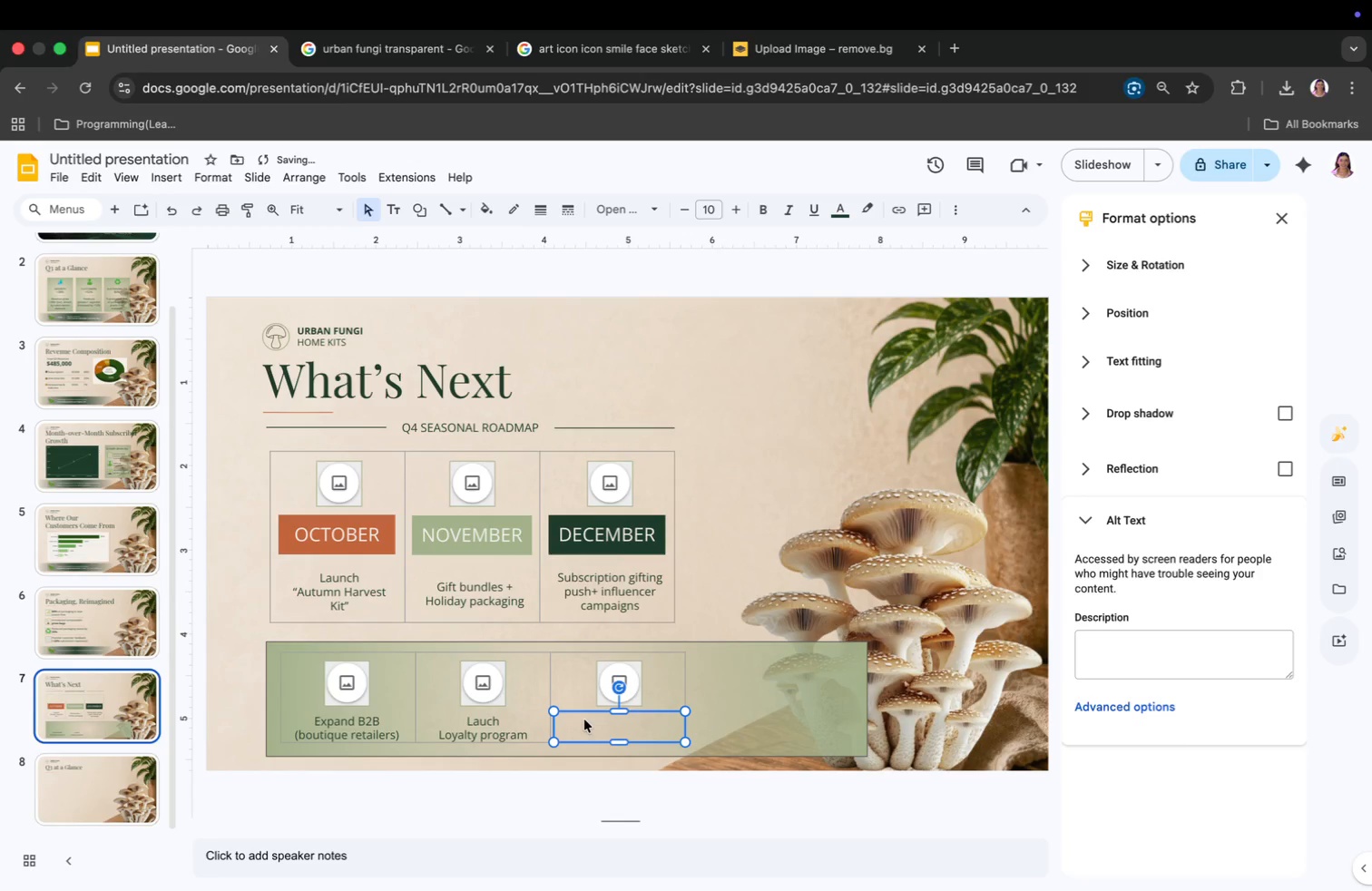 
double_click([584, 720])
 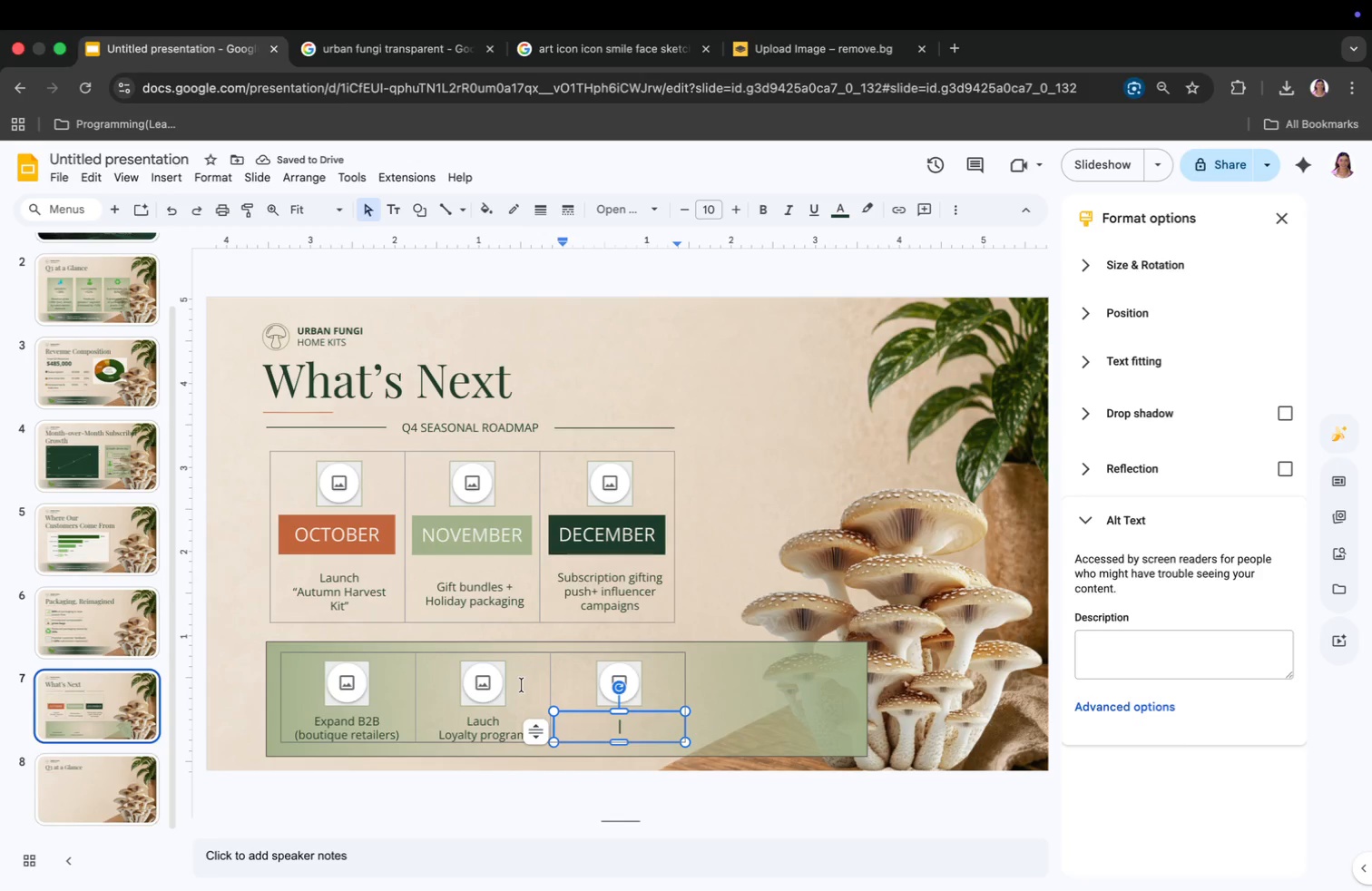 
type(Optimize )
key(Backspace)
 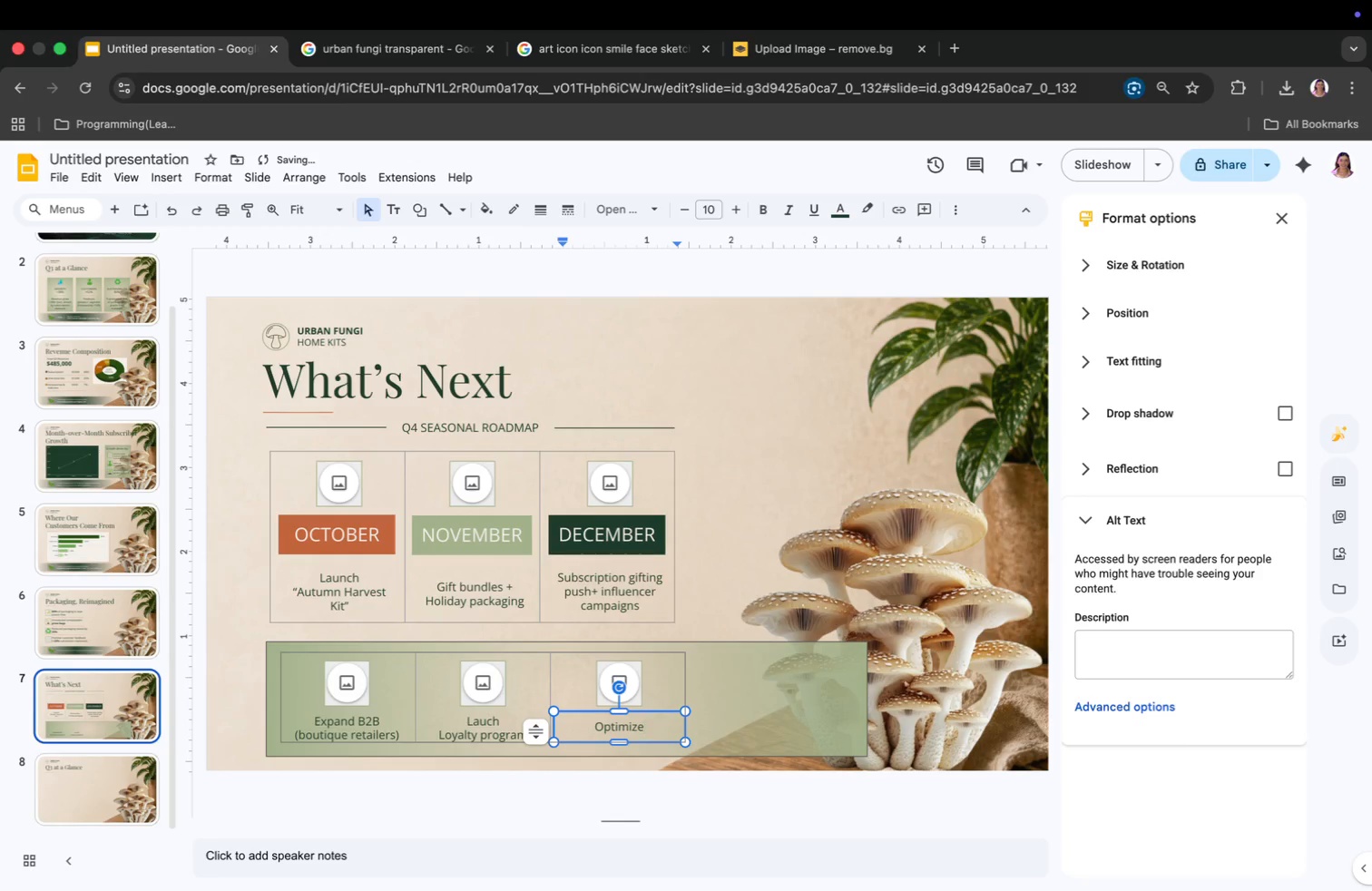 
key(Enter)
 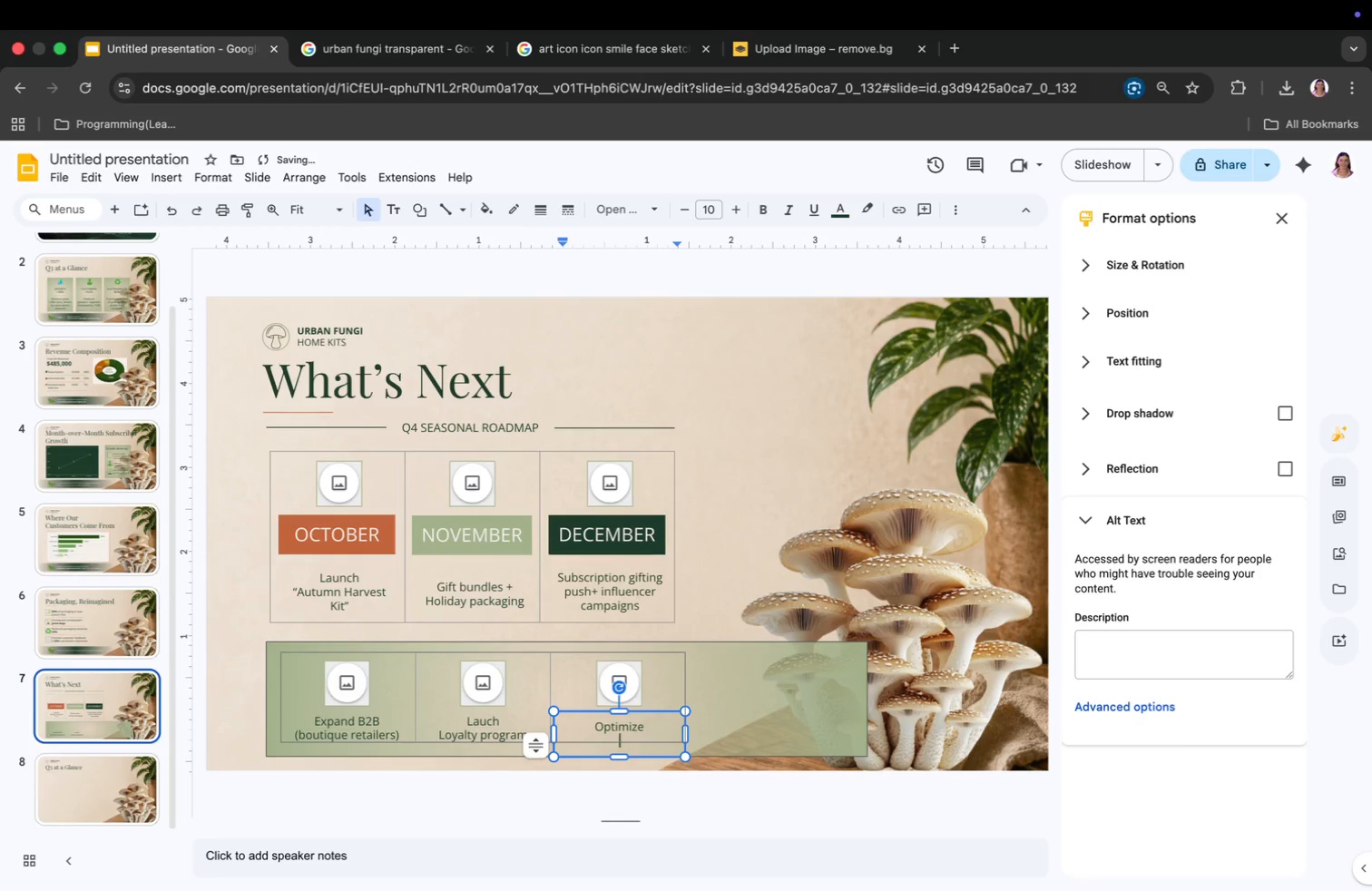 
type(retention flows)
 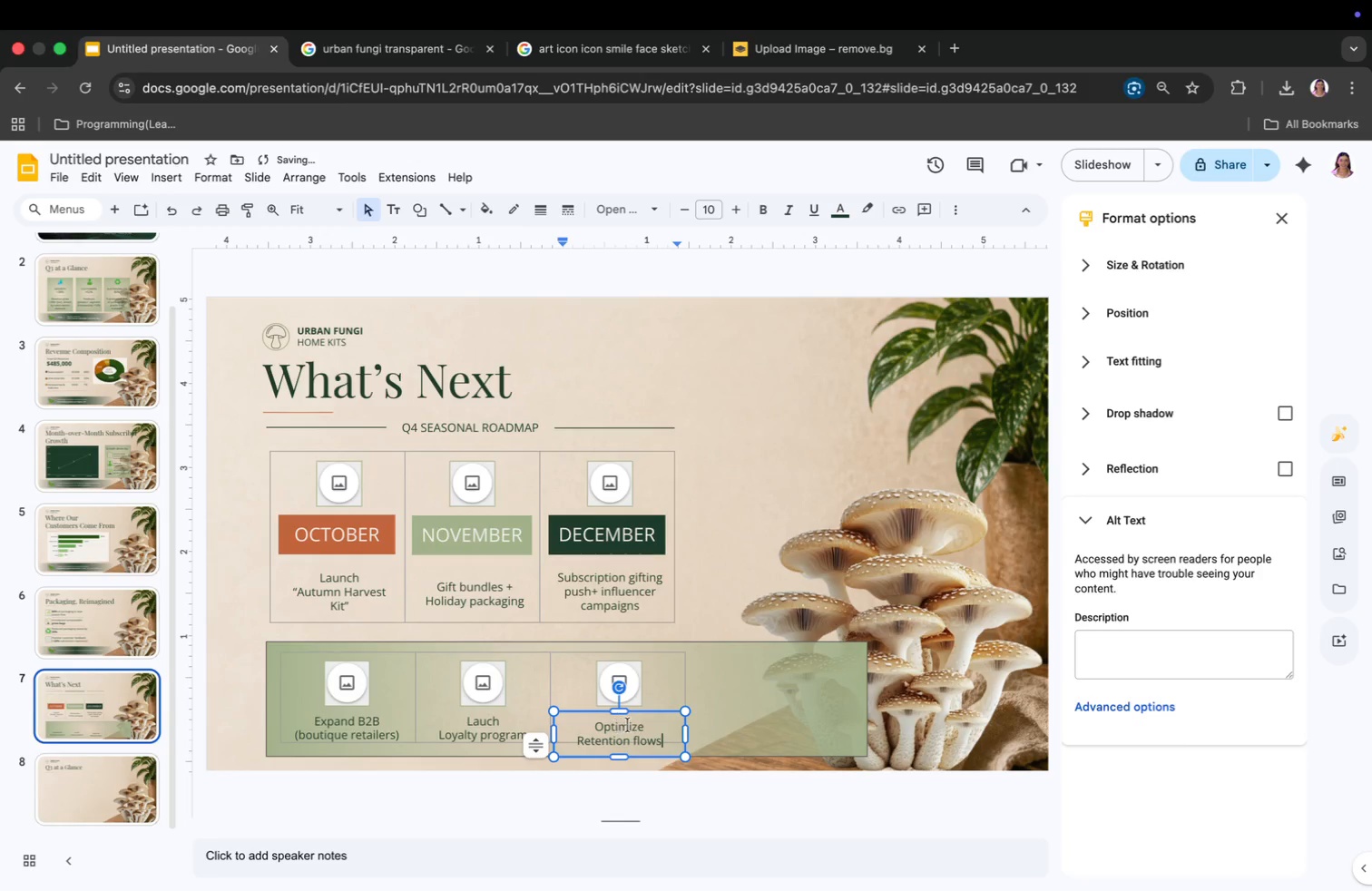 
left_click_drag(start_coordinate=[617, 714], to_coordinate=[617, 709])
 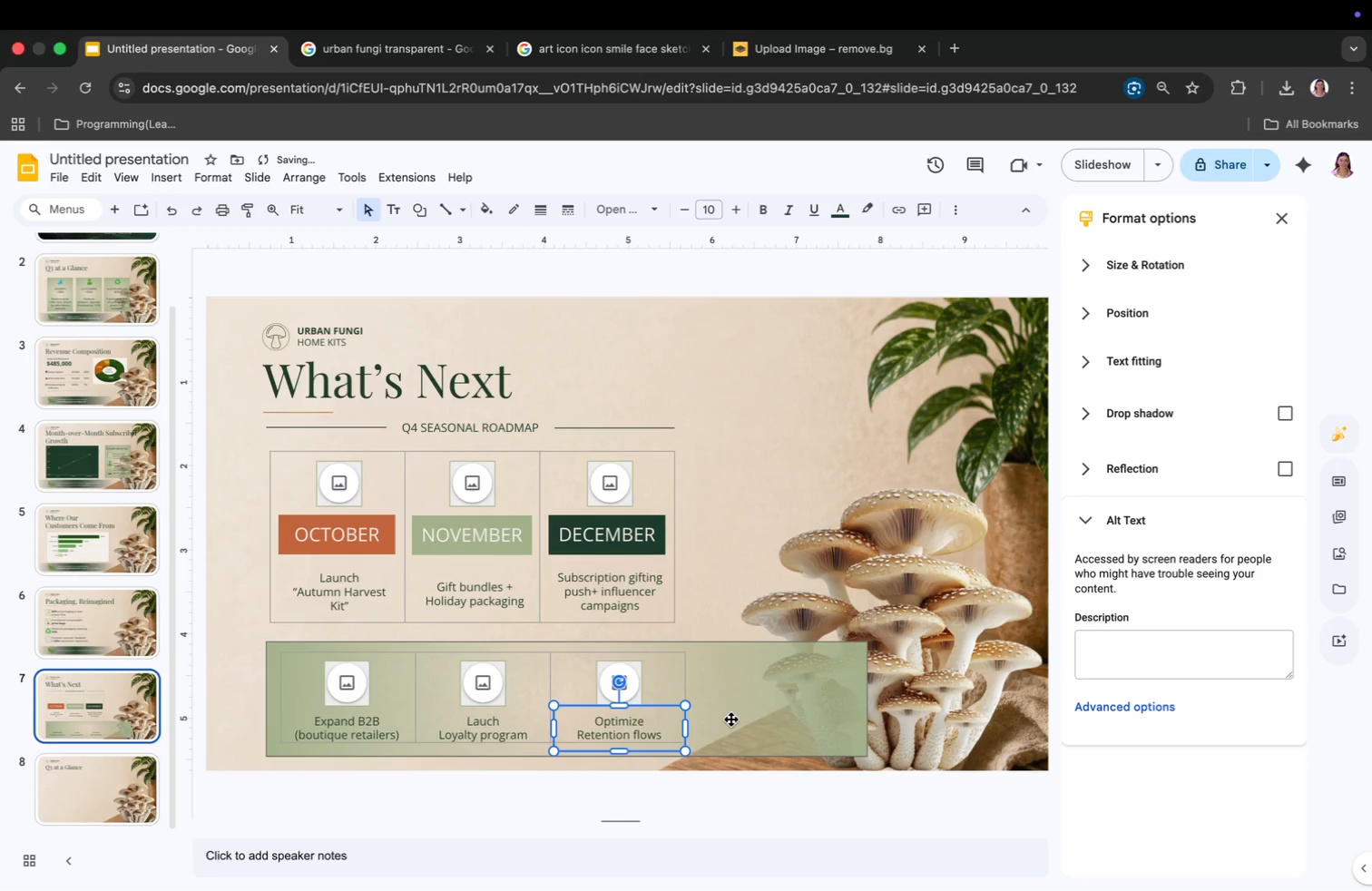 
left_click([730, 688])
 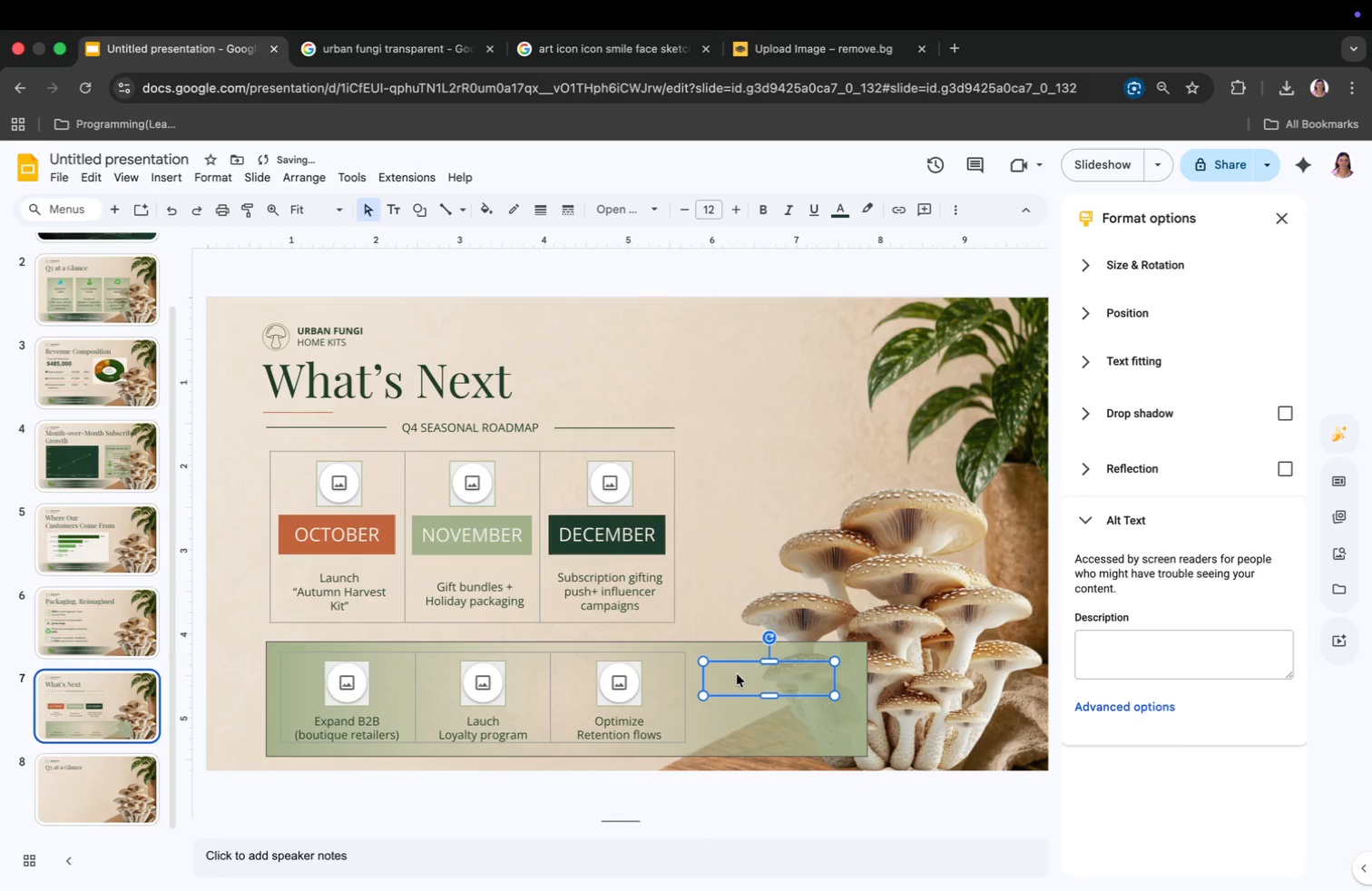 
double_click([737, 674])
 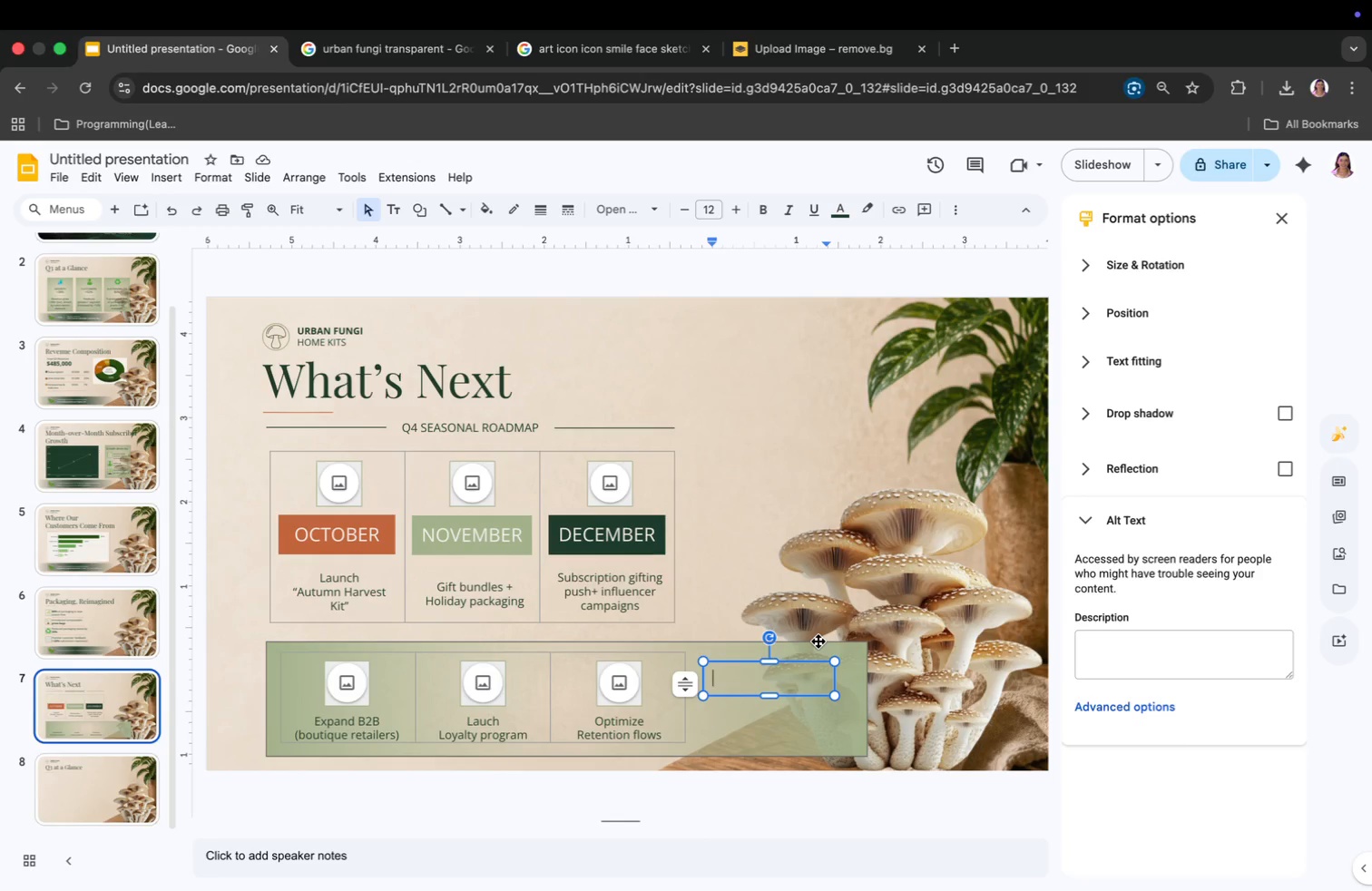 
type(t)
key(Backspace)
type(t)
key(Backspace)
type(Thoughtful initiatives to)
 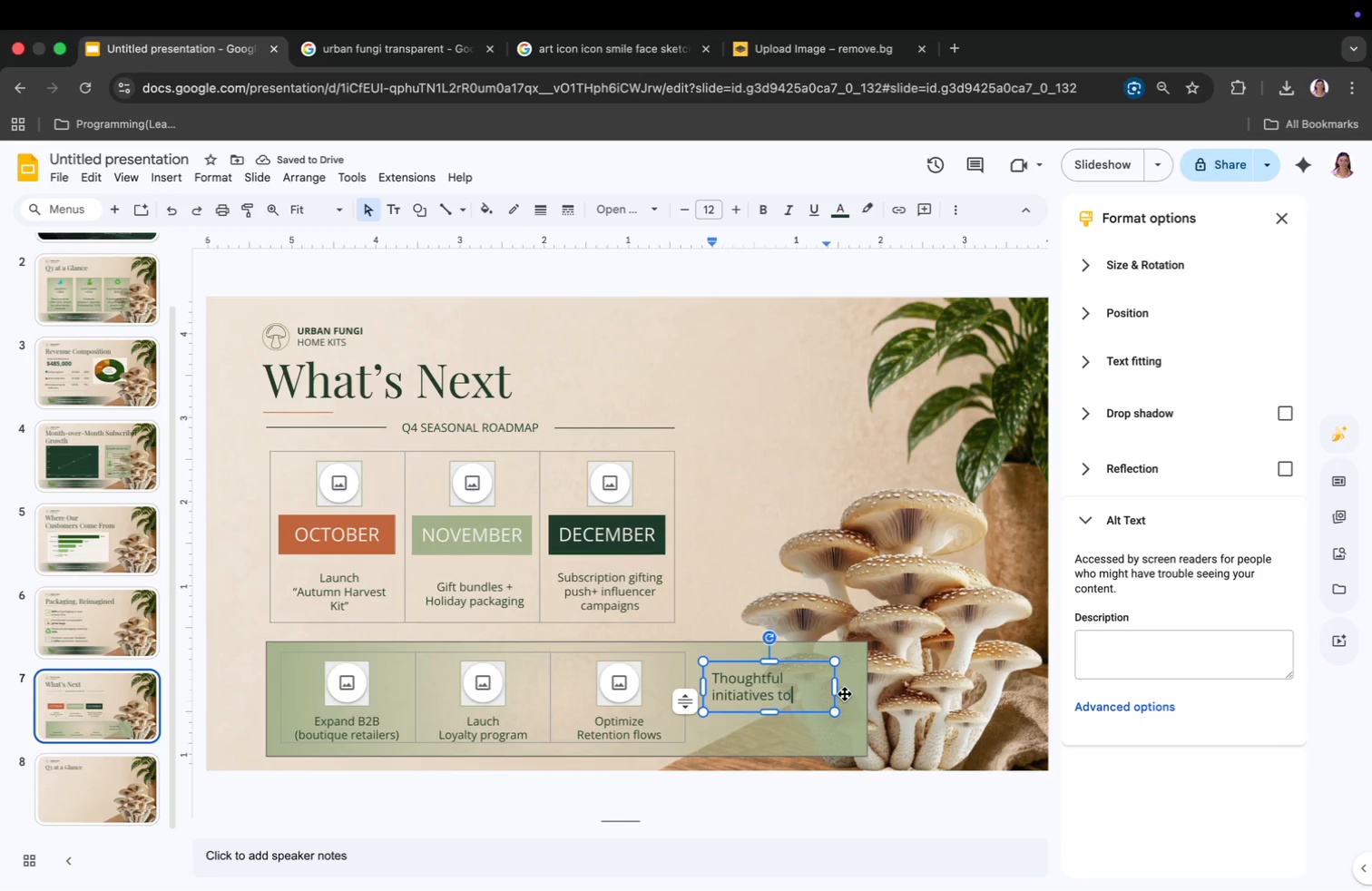 
left_click_drag(start_coordinate=[834, 687], to_coordinate=[863, 687])
 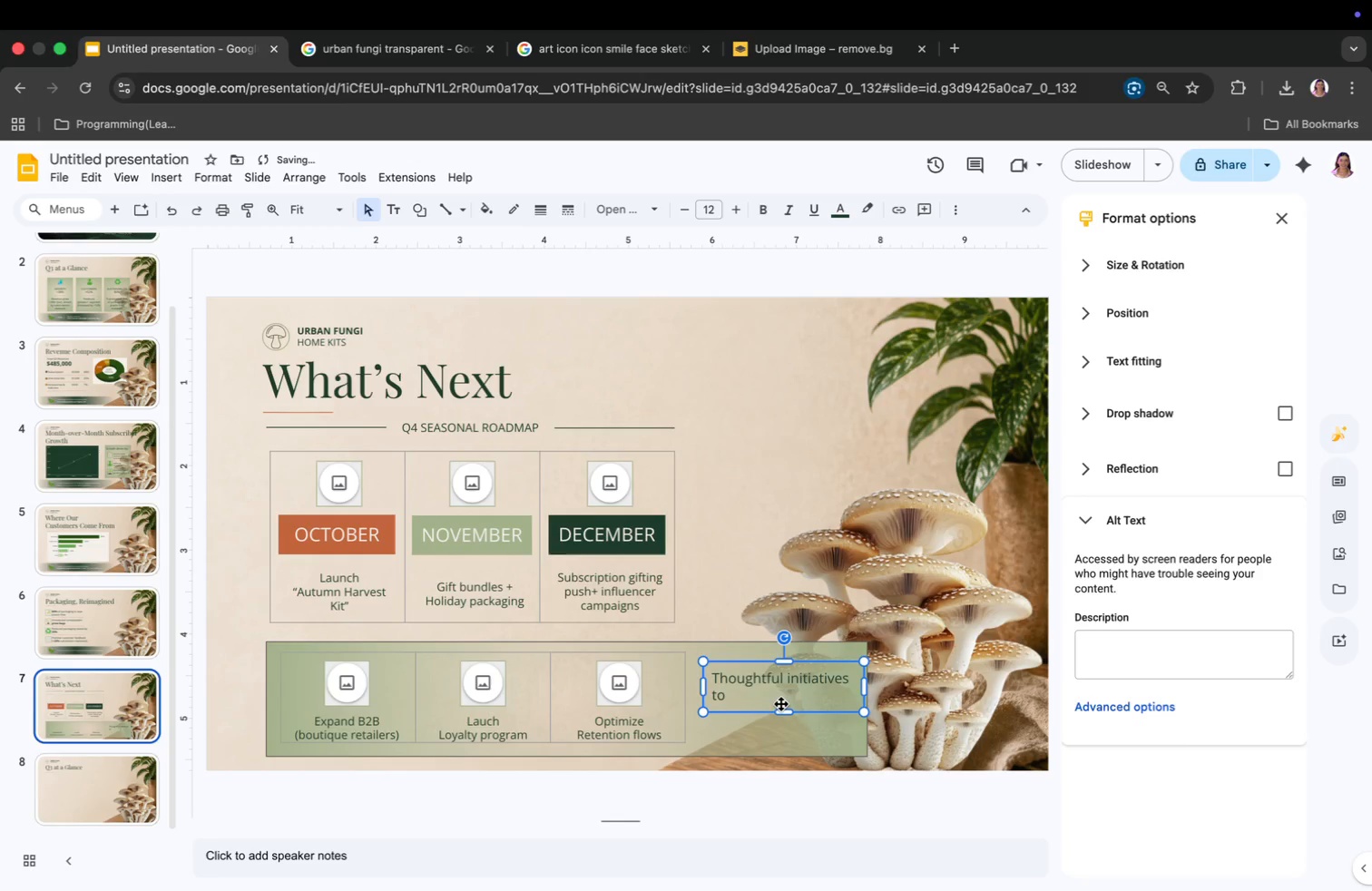 
left_click_drag(start_coordinate=[786, 704], to_coordinate=[775, 704])
 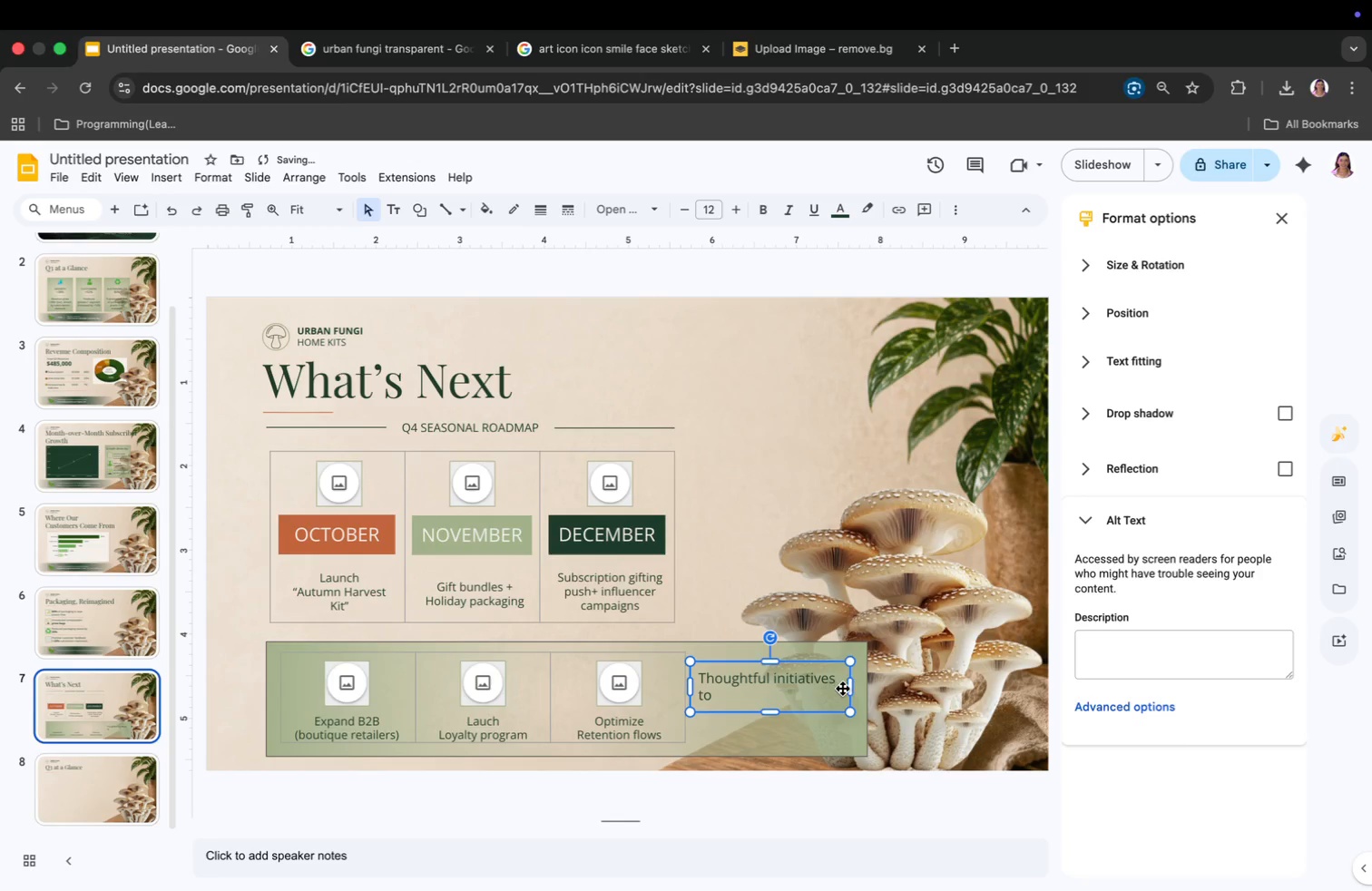 
left_click_drag(start_coordinate=[849, 688], to_coordinate=[858, 688])
 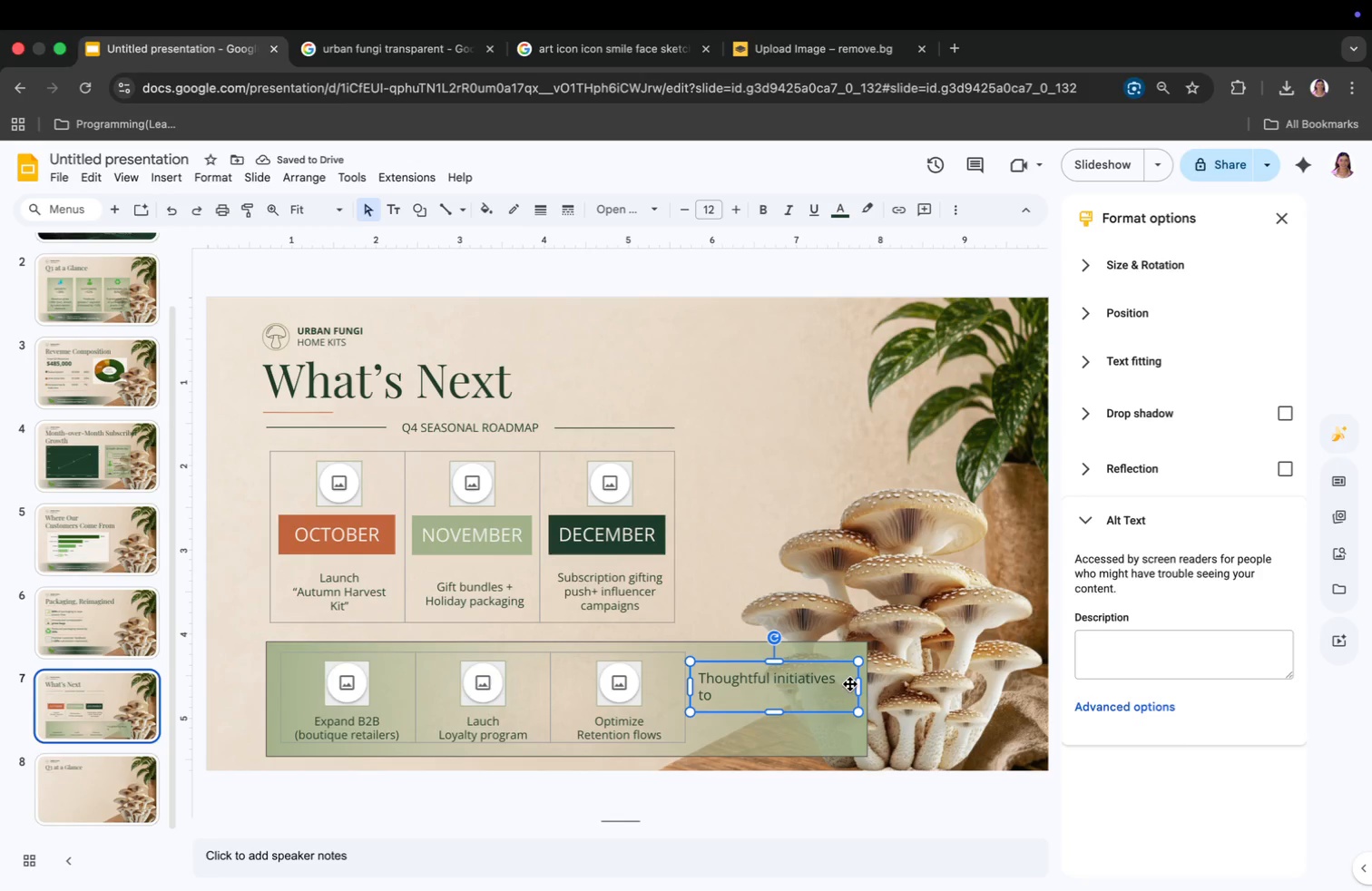 
left_click_drag(start_coordinate=[858, 690], to_coordinate=[864, 690])
 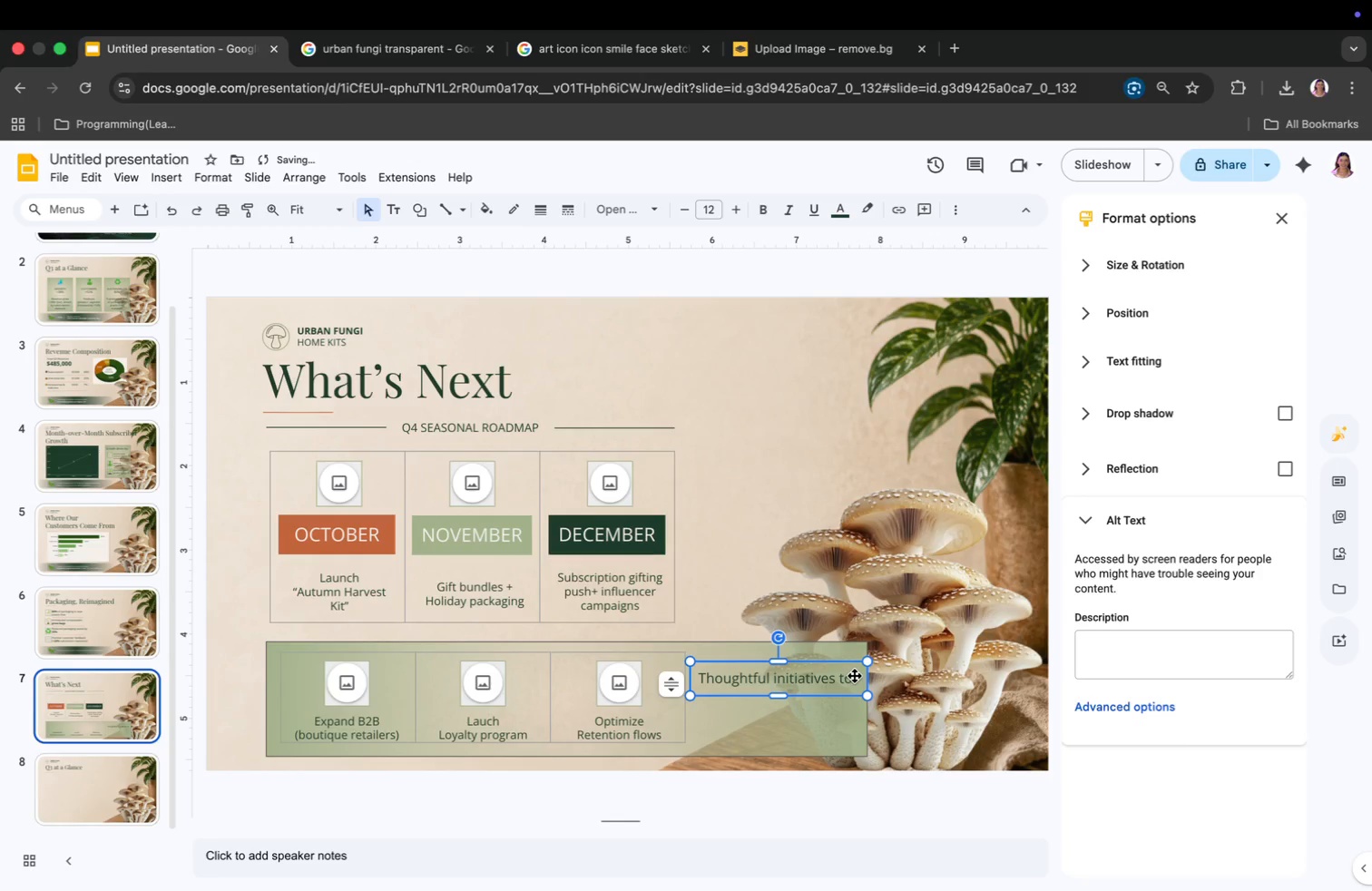 
double_click([854, 679])
 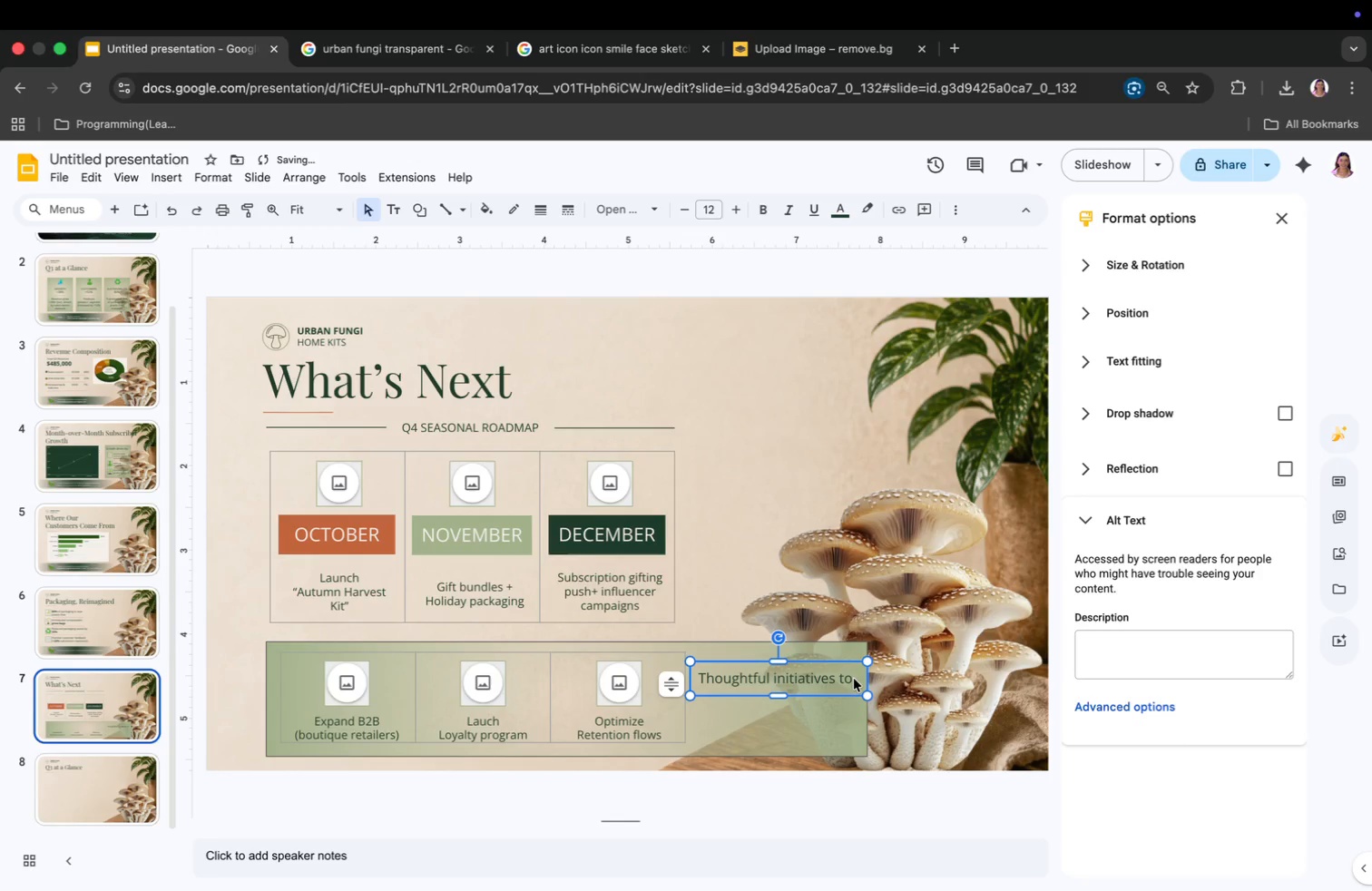 
triple_click([854, 679])
 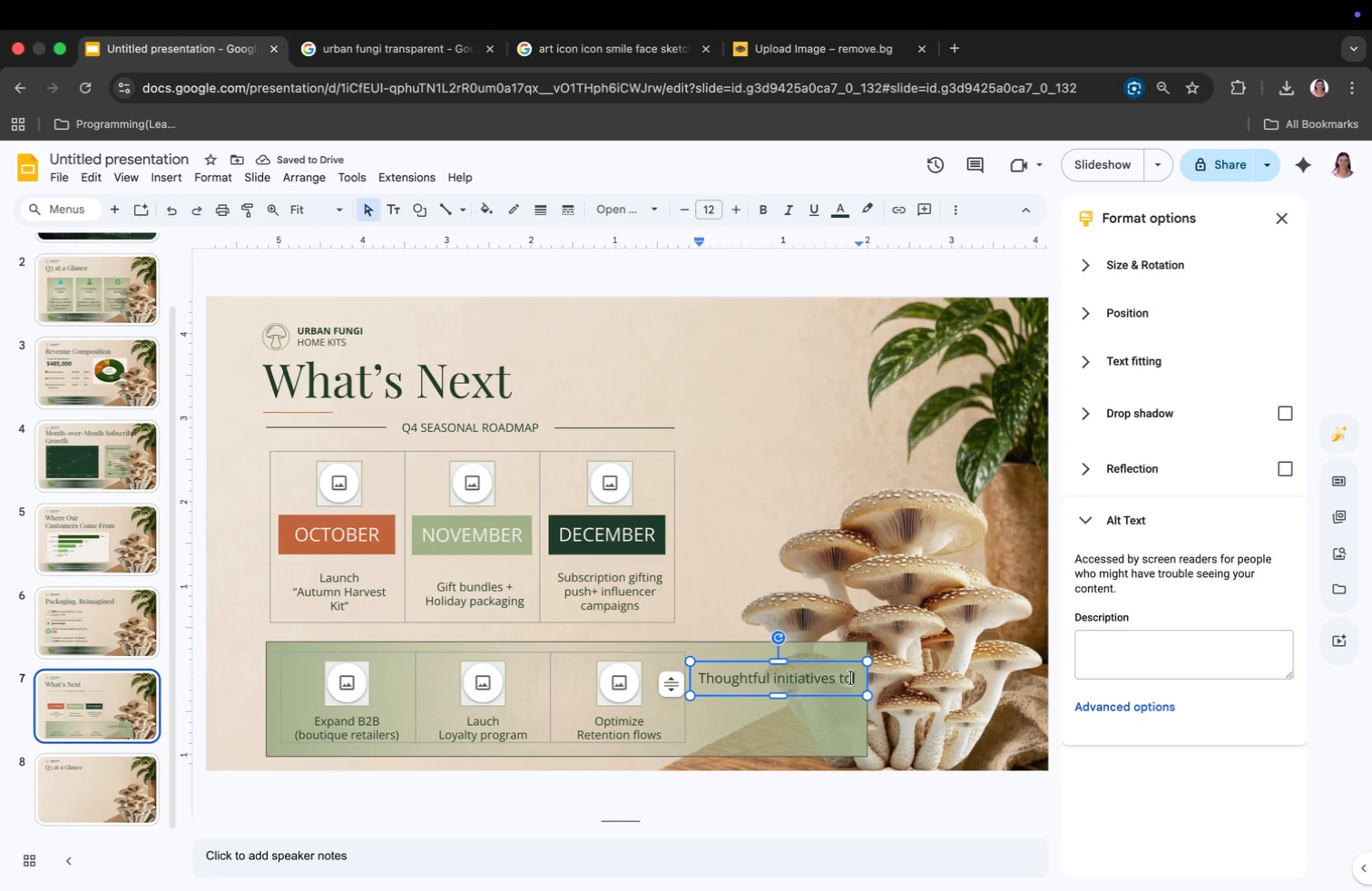 
key(Enter)
 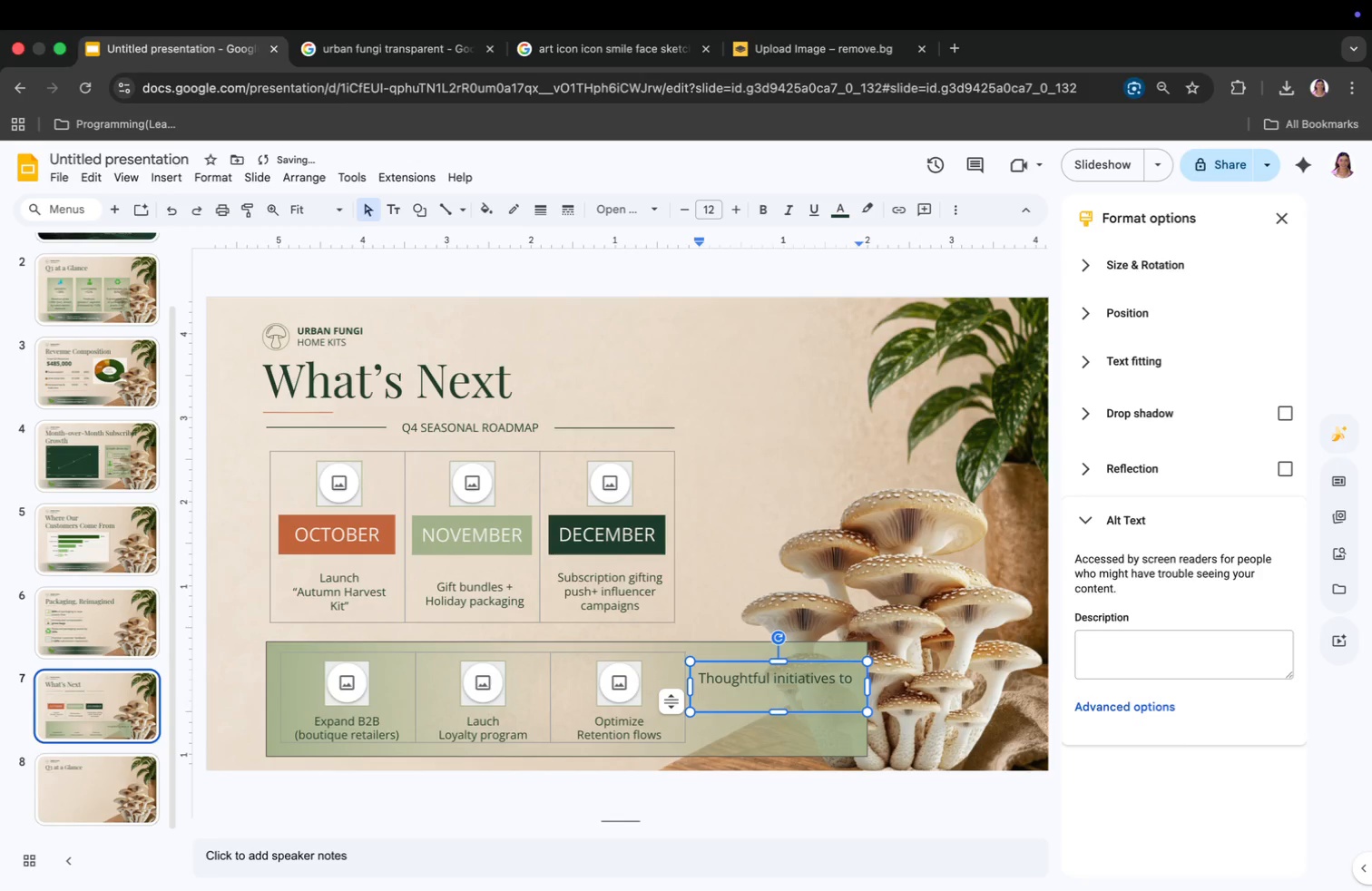 
type(drive growth, deepen loyalty, and strengthen out community.)
 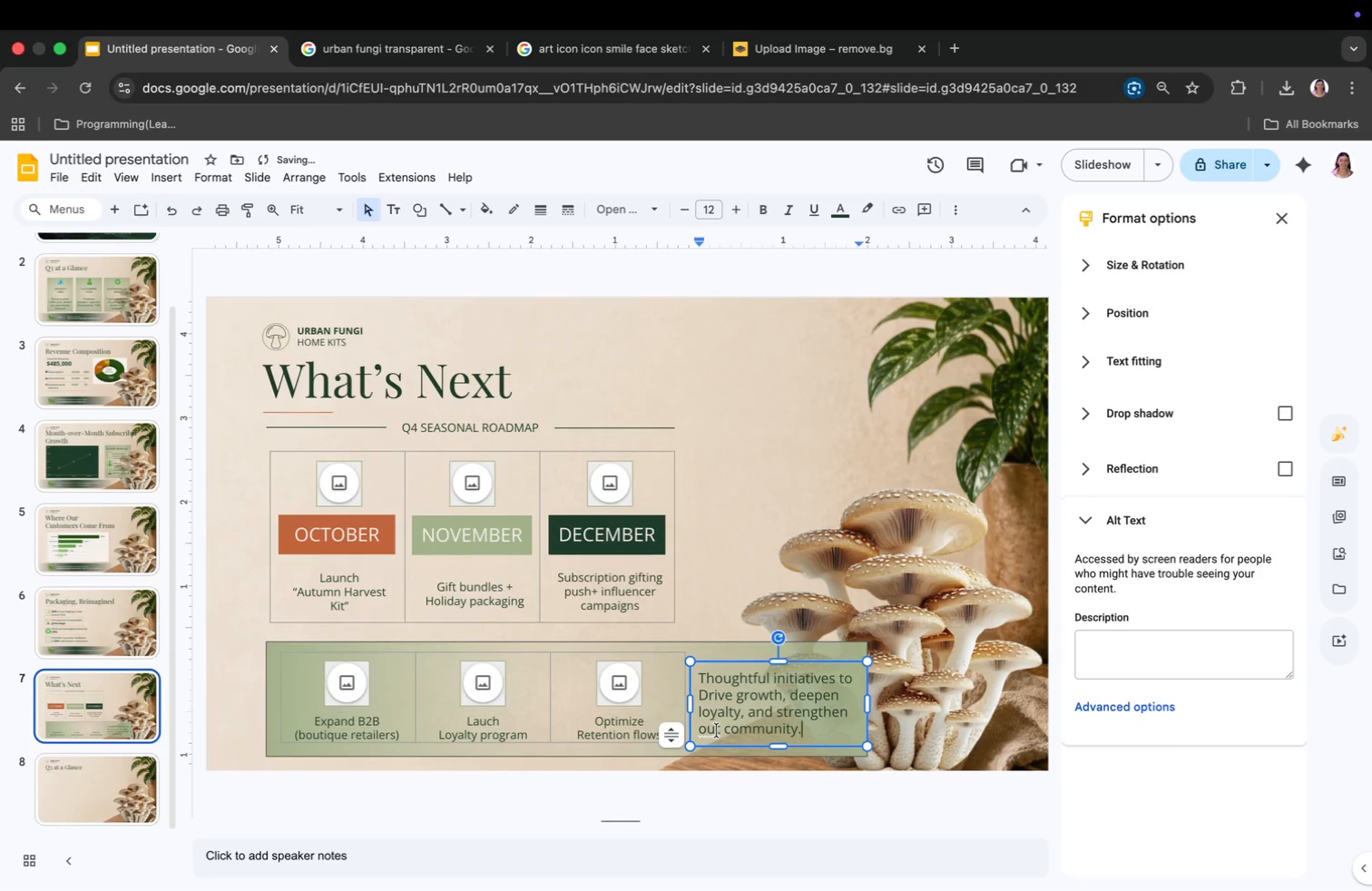 
left_click([721, 727])
 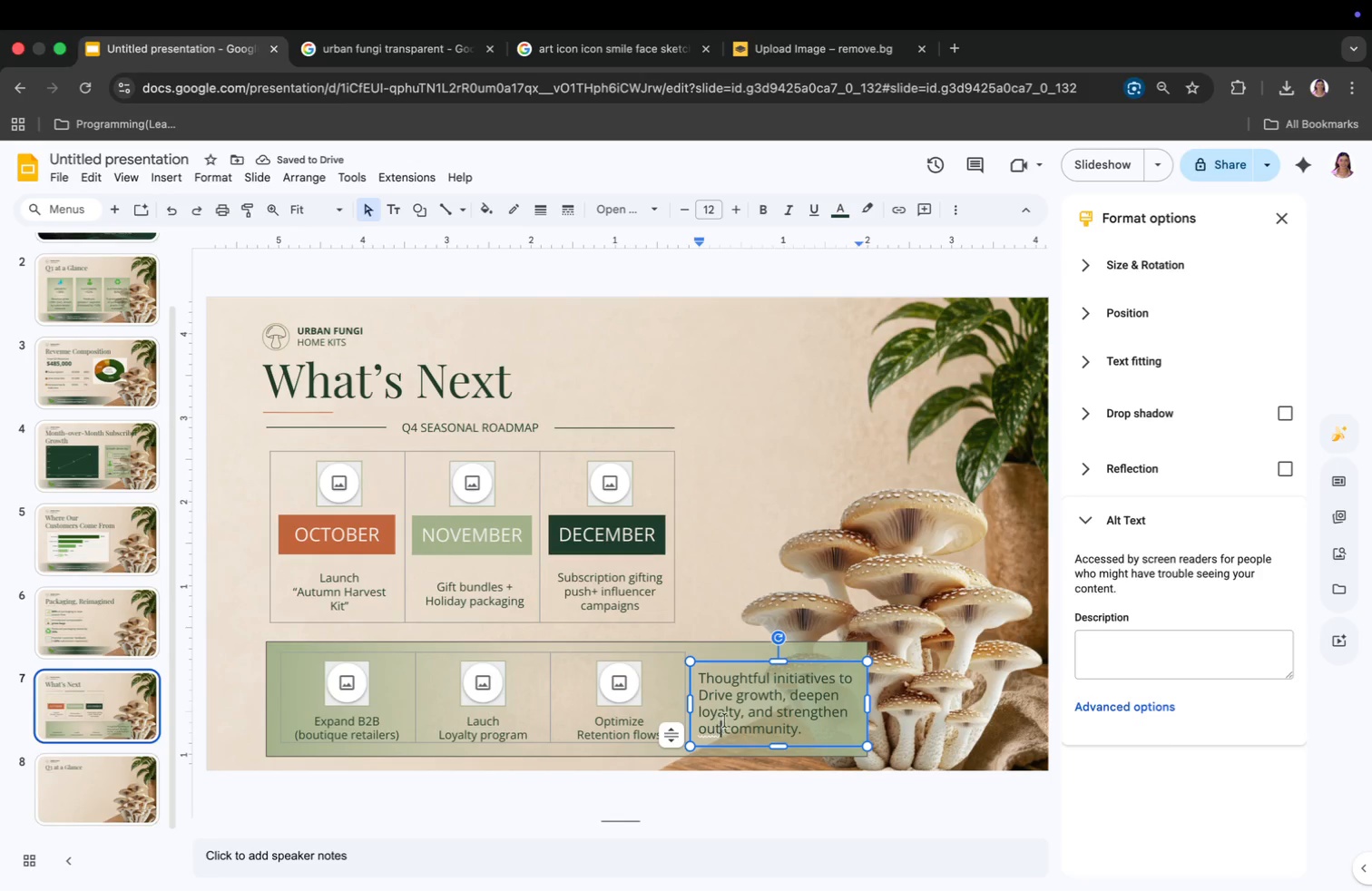 
key(Backspace)
 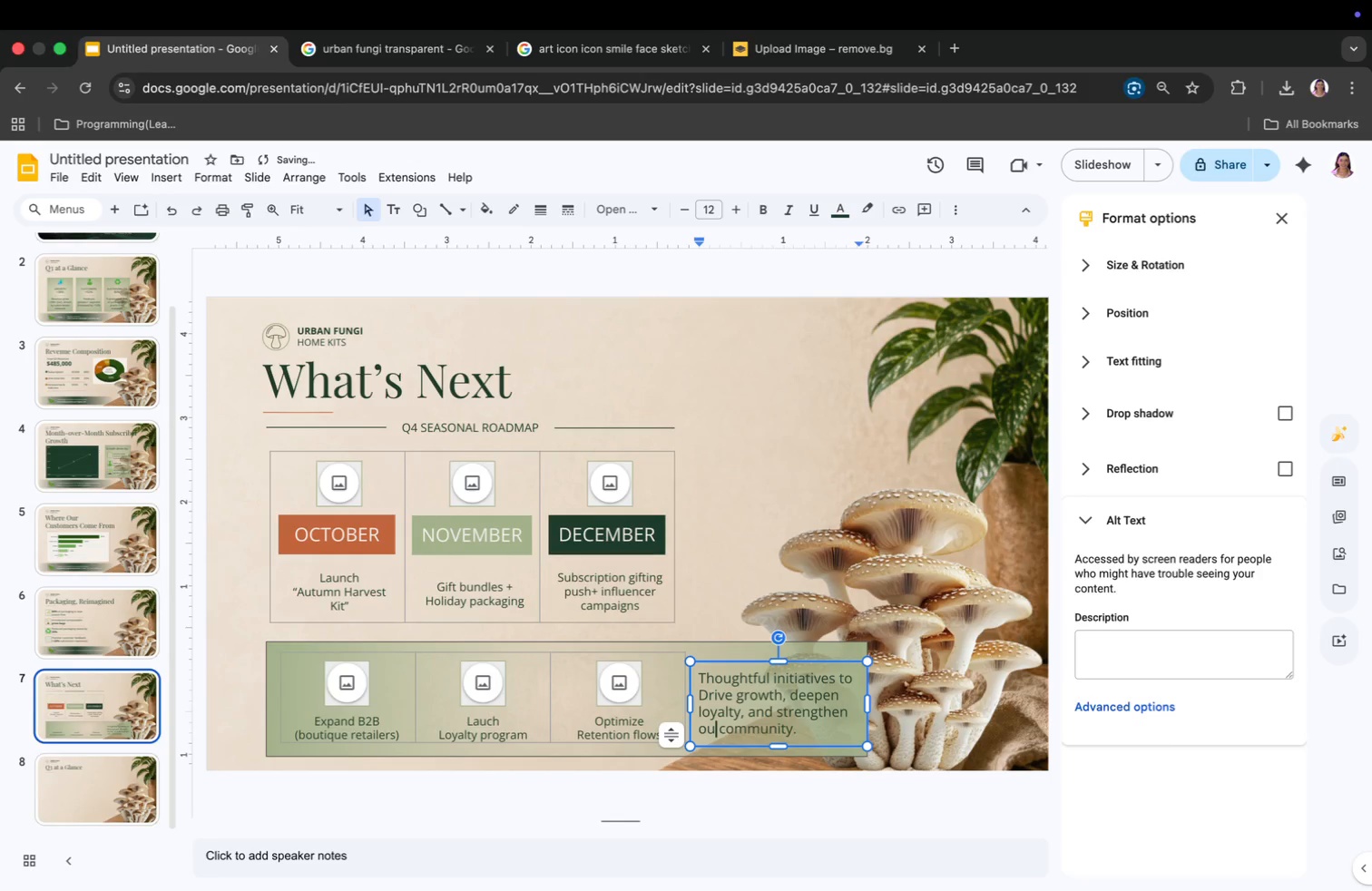 
key(R)
 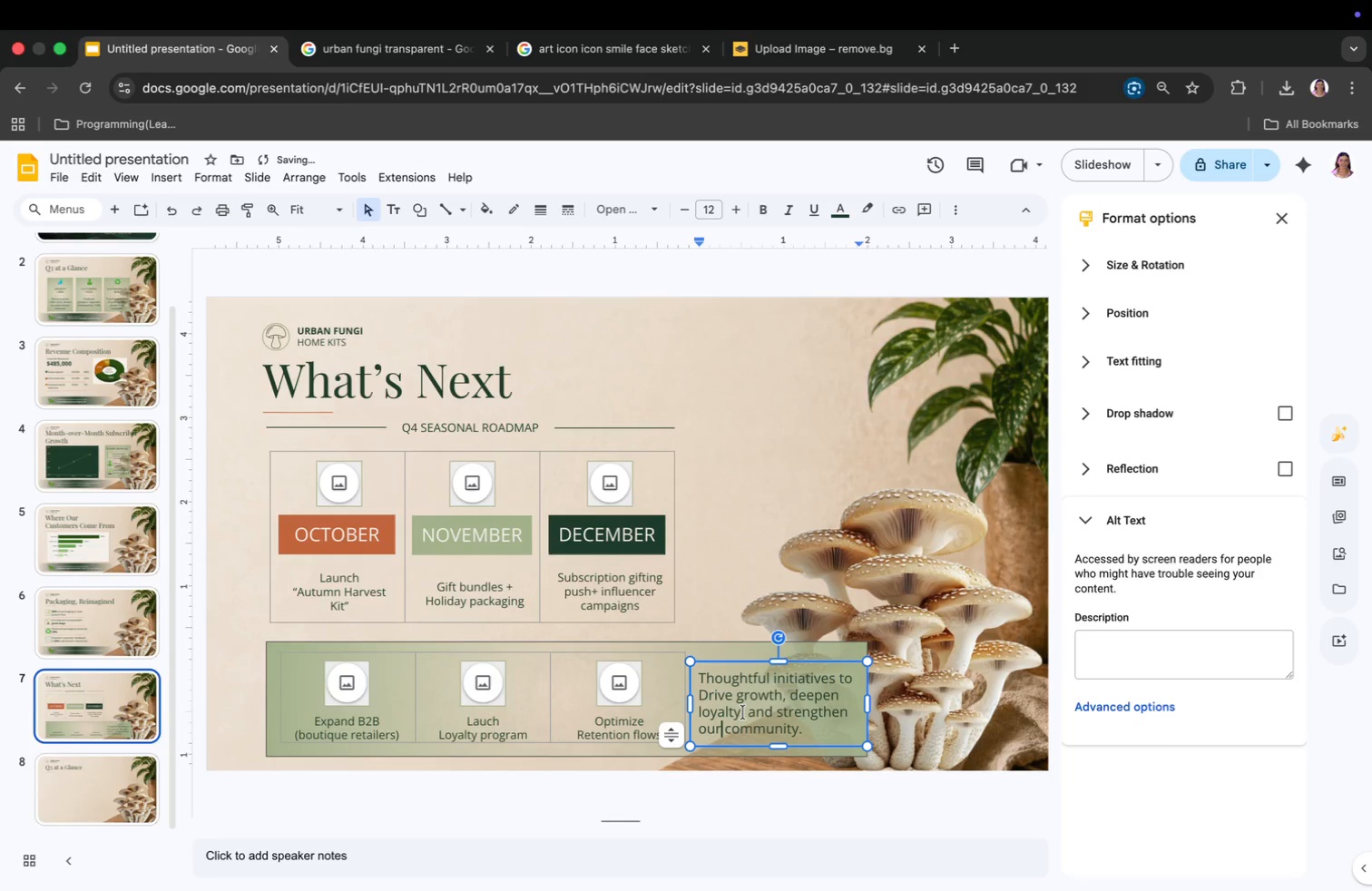 
left_click([795, 528])
 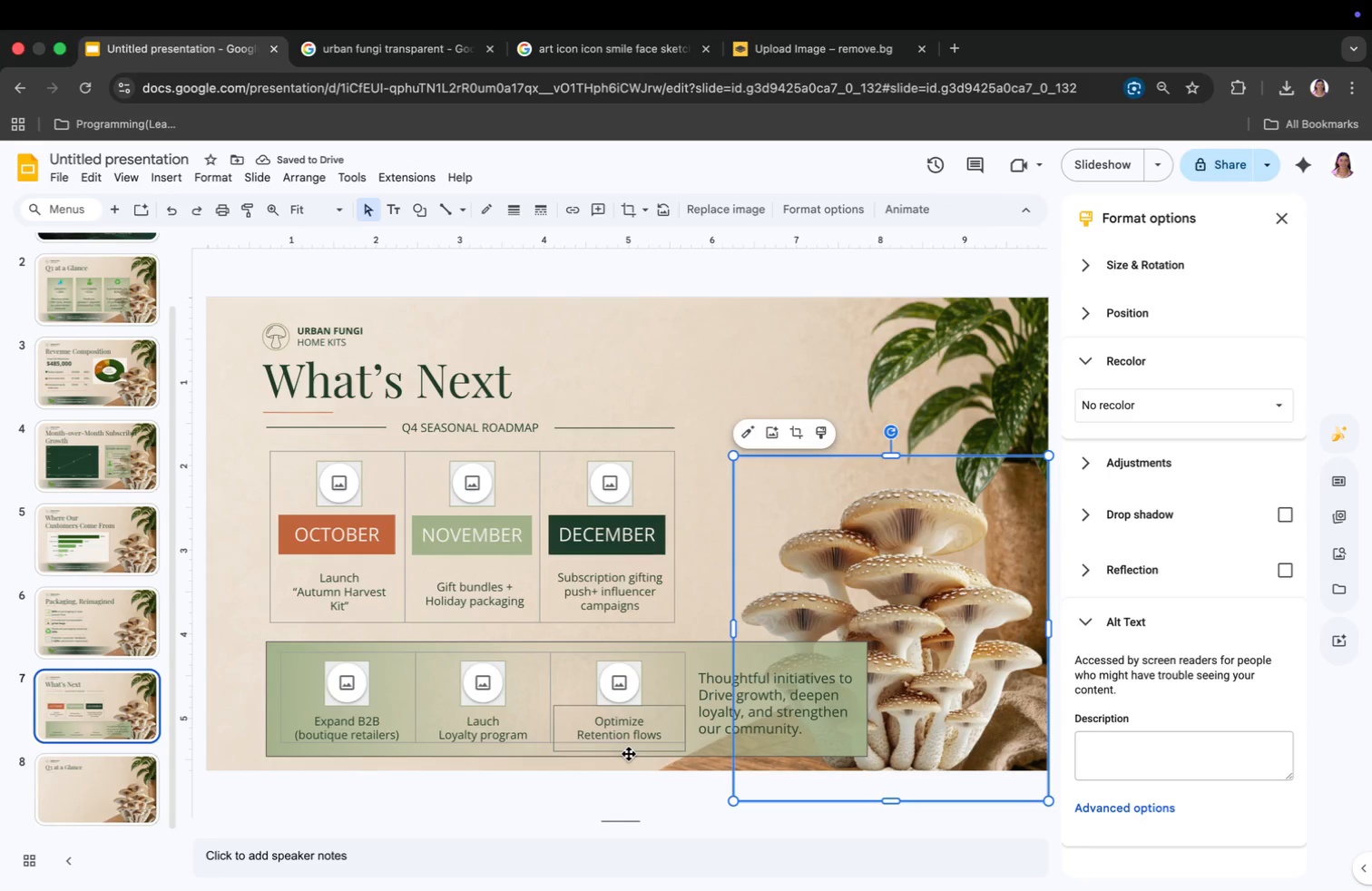 
left_click([718, 591])
 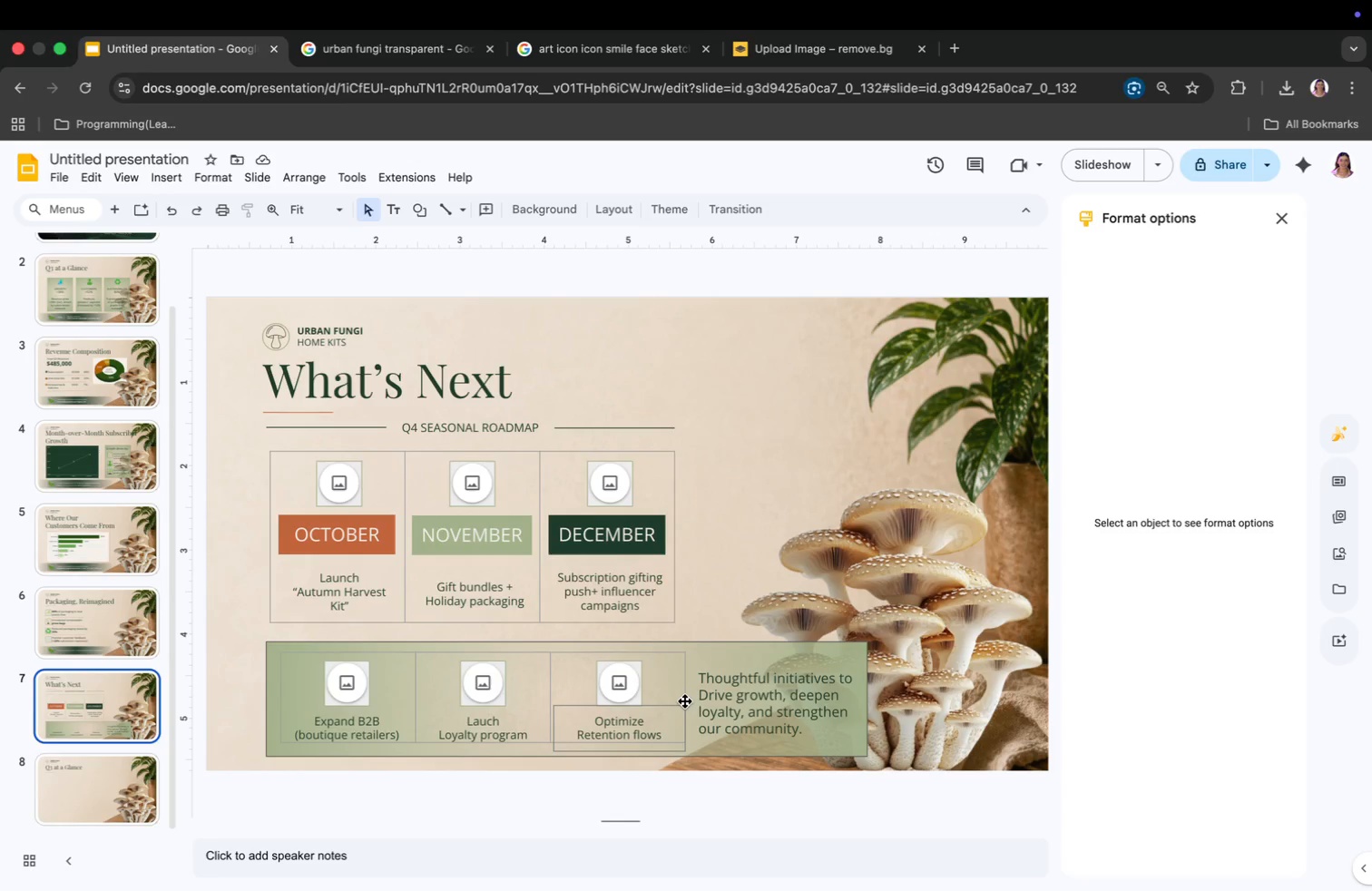 
left_click([685, 688])
 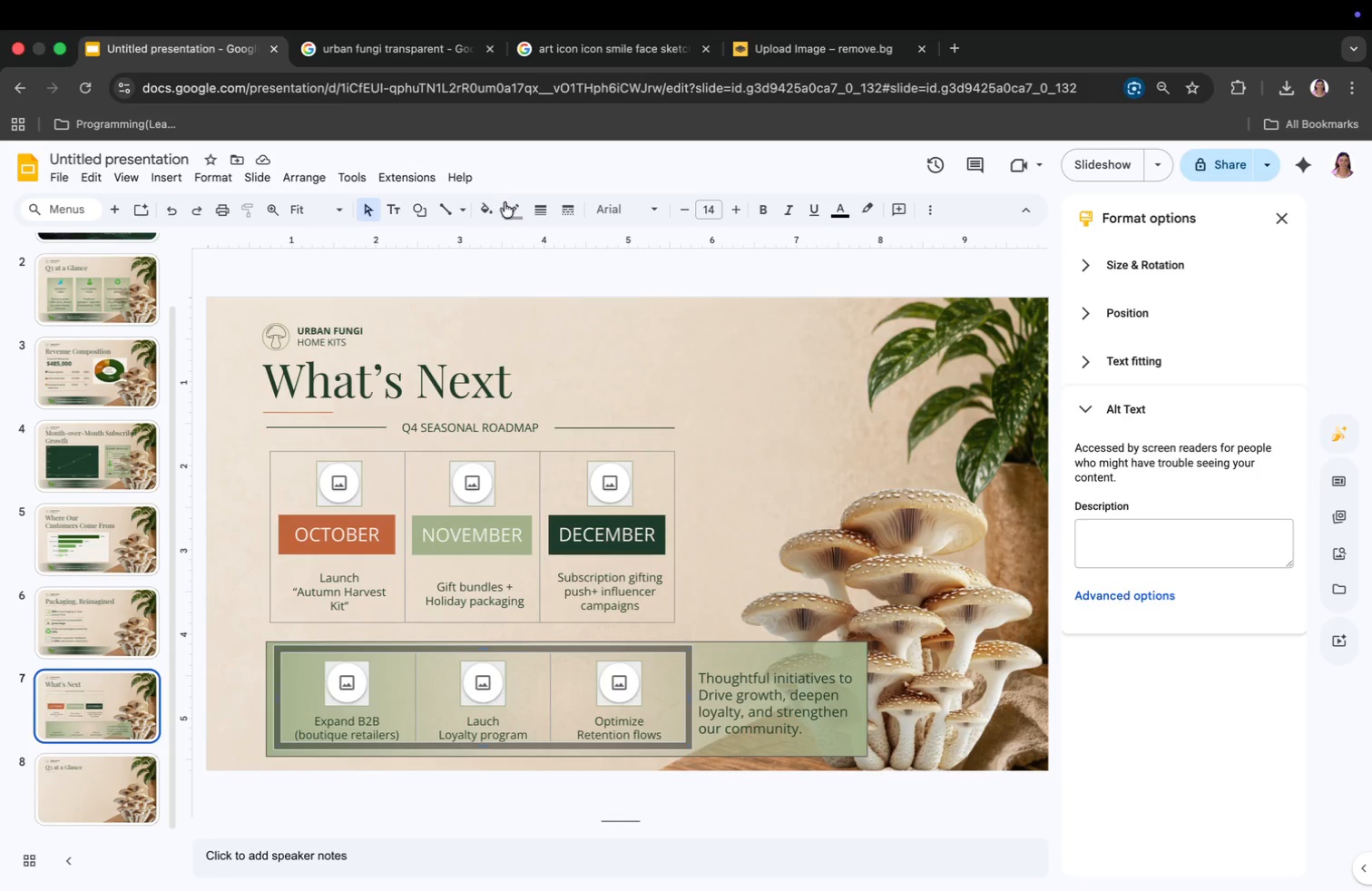 
left_click([507, 208])
 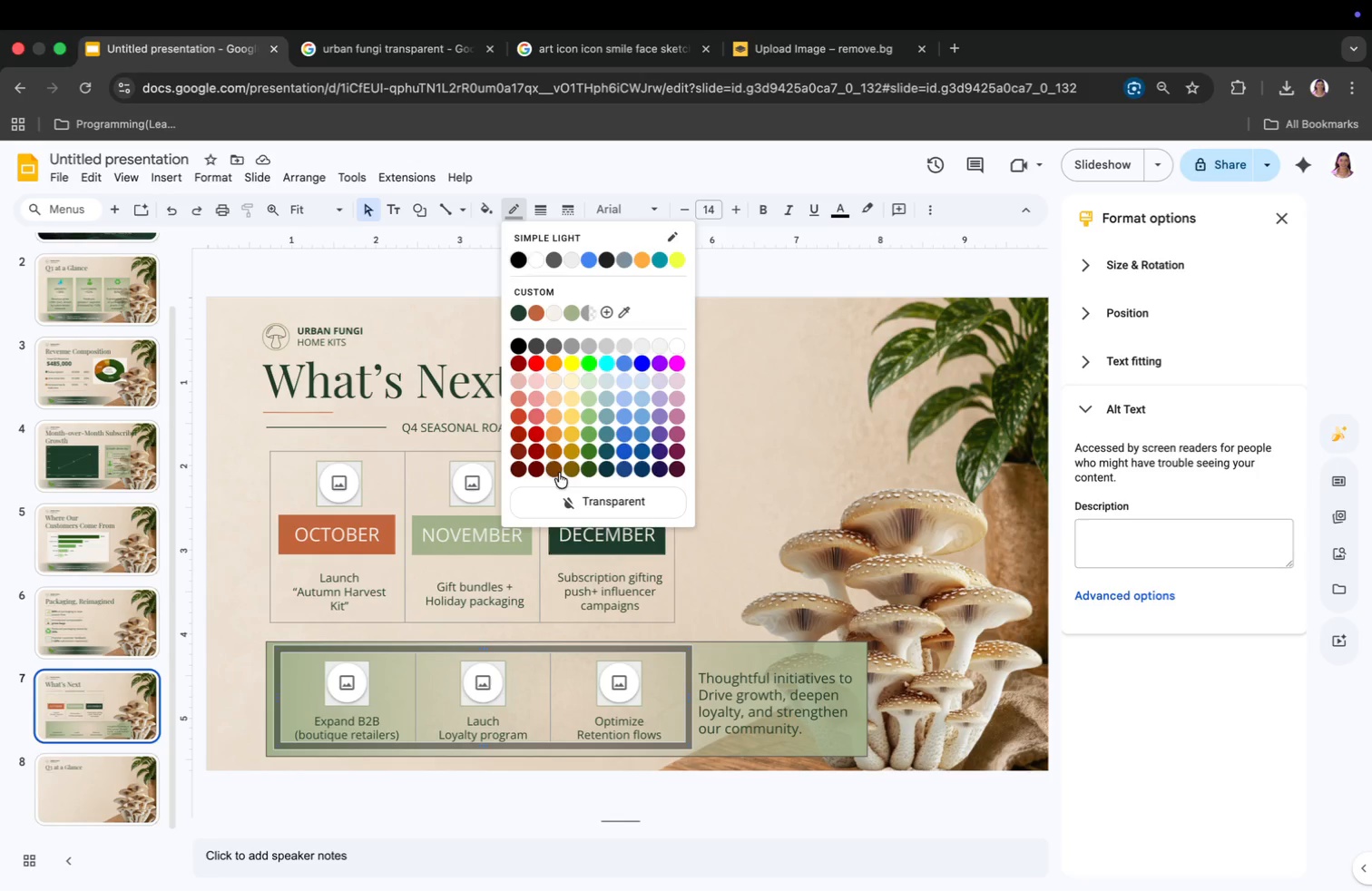 
left_click([562, 494])
 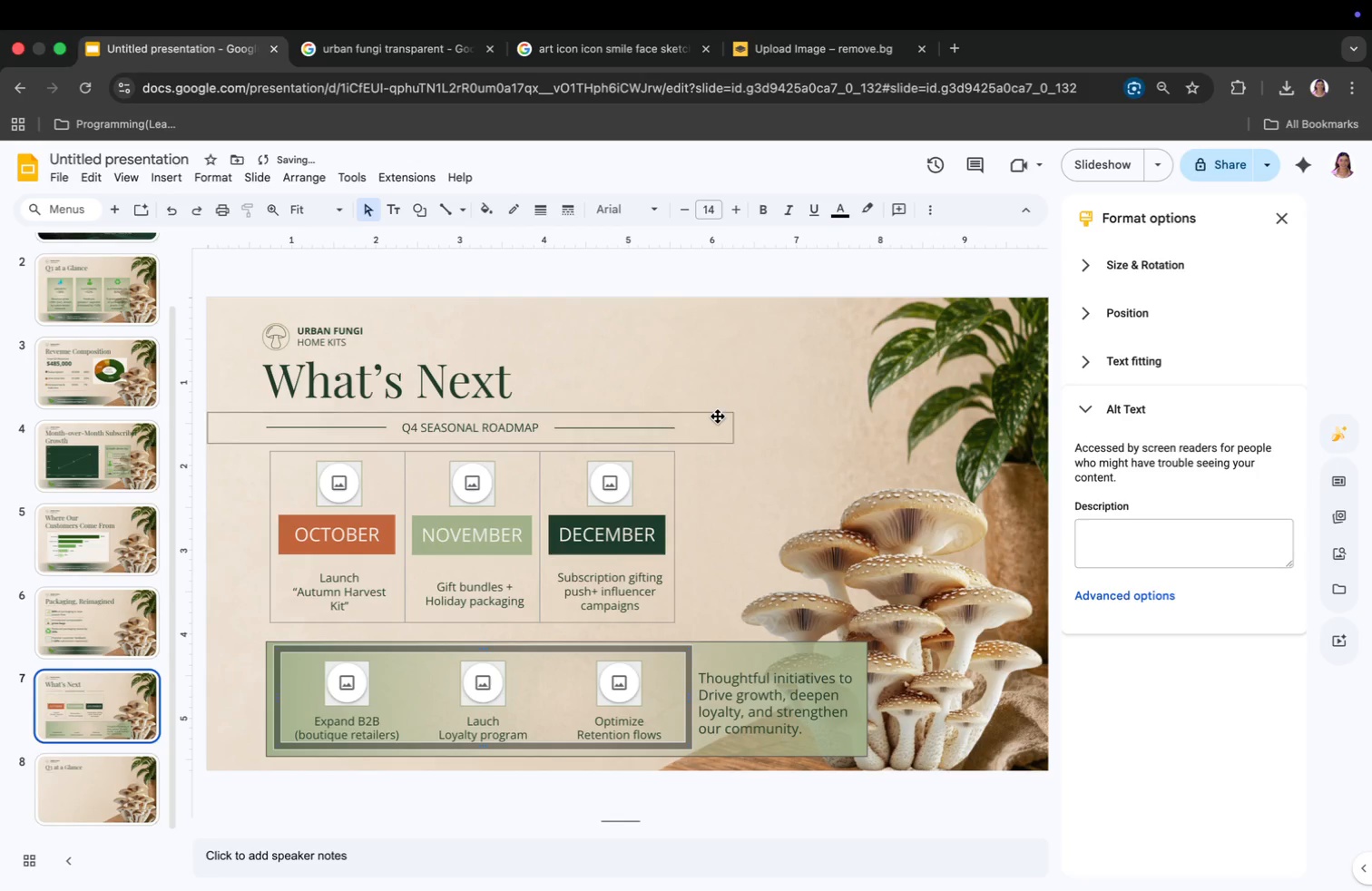 
left_click([735, 384])
 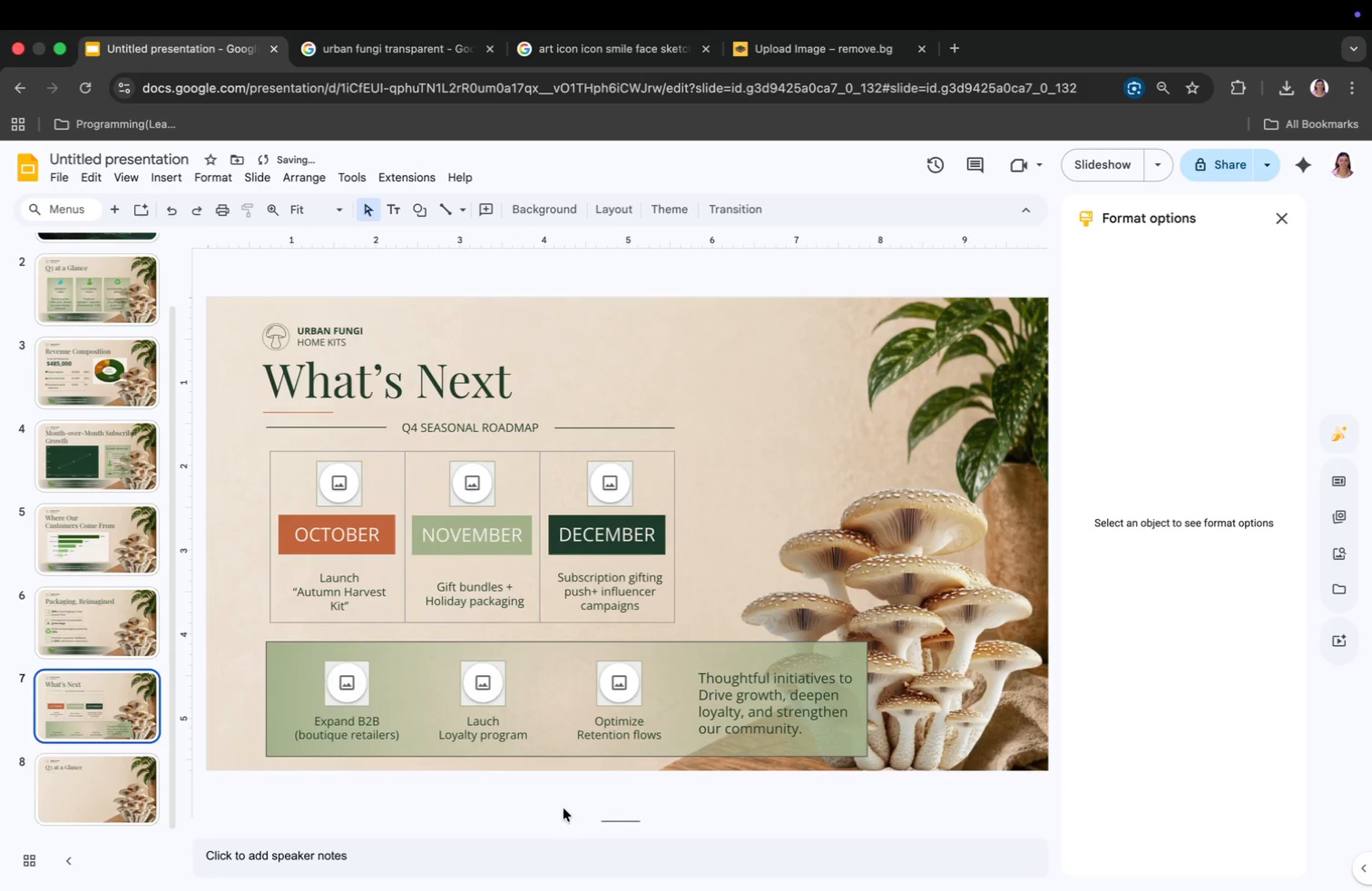 
left_click([706, 702])
 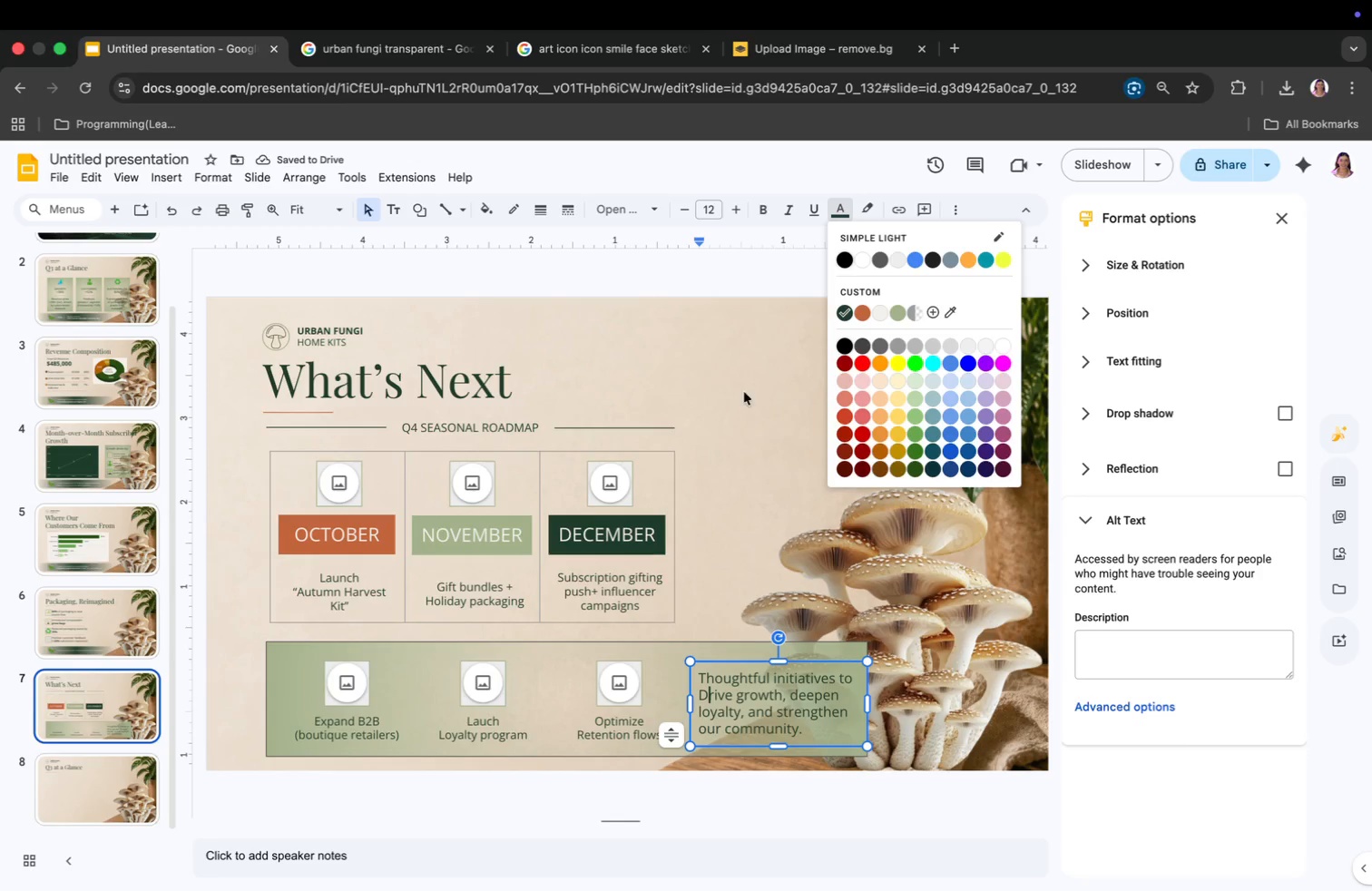 
left_click([735, 359])
 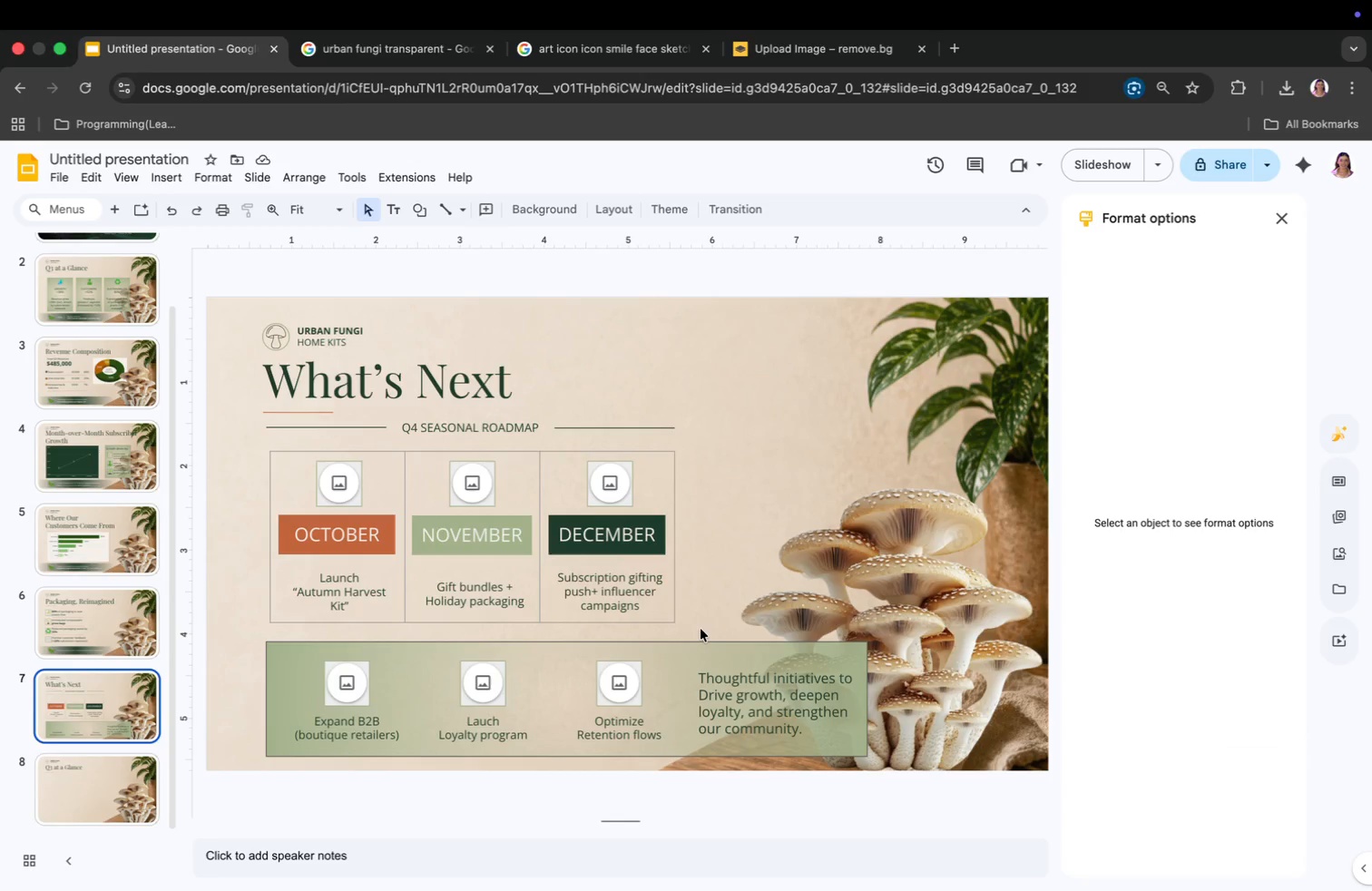 
left_click([696, 641])
 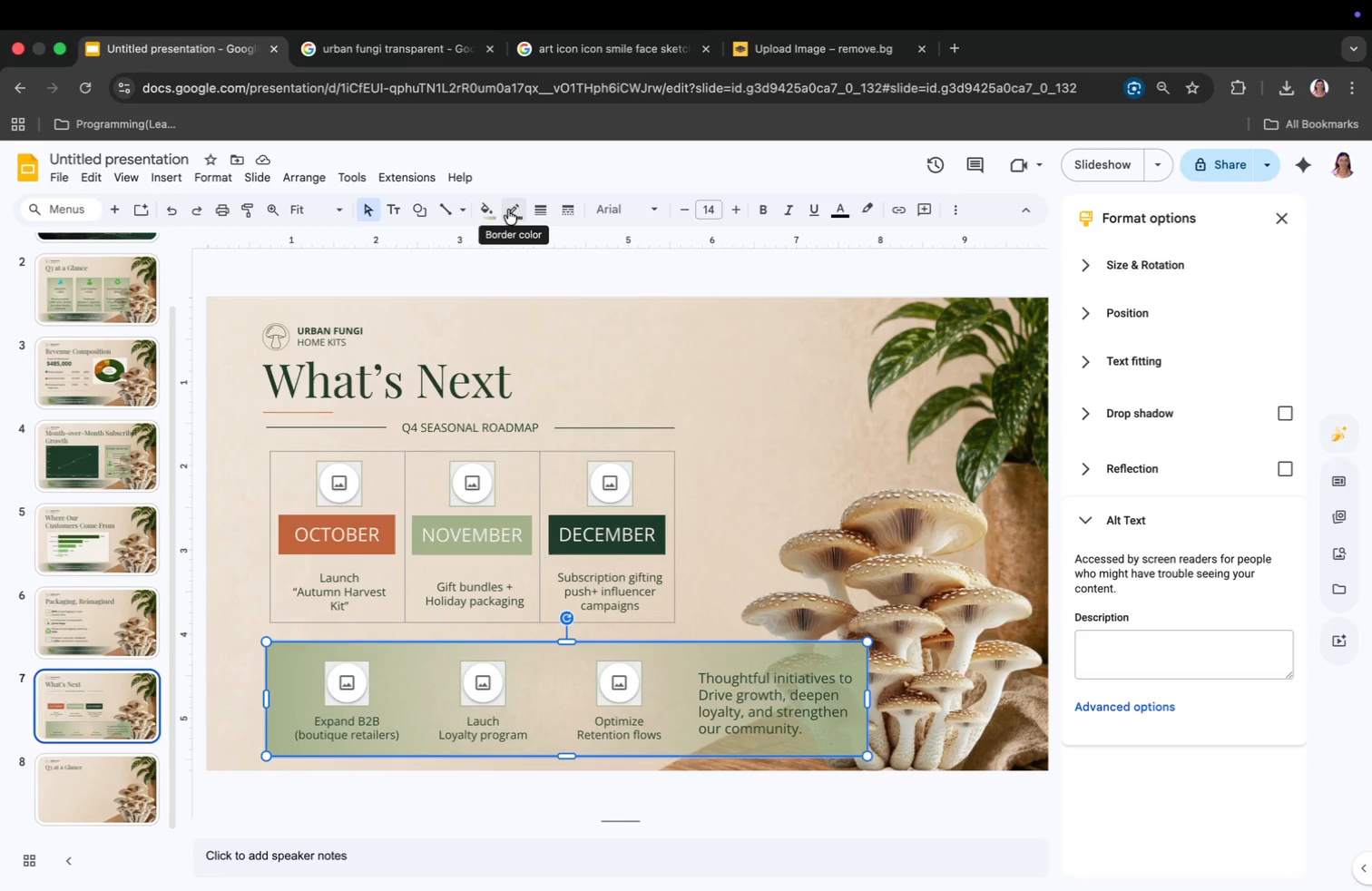 
left_click([521, 211])
 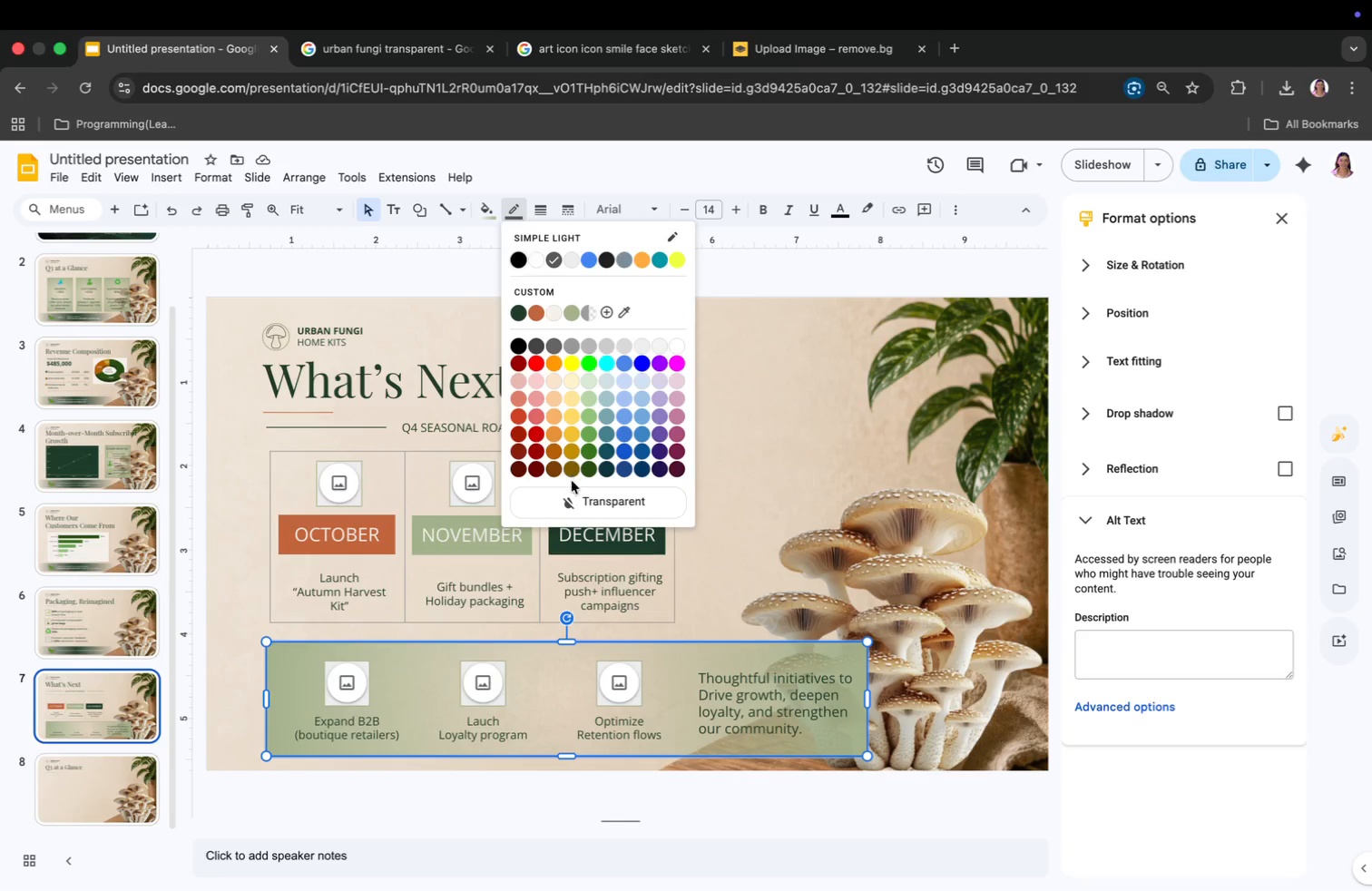 
left_click([572, 489])
 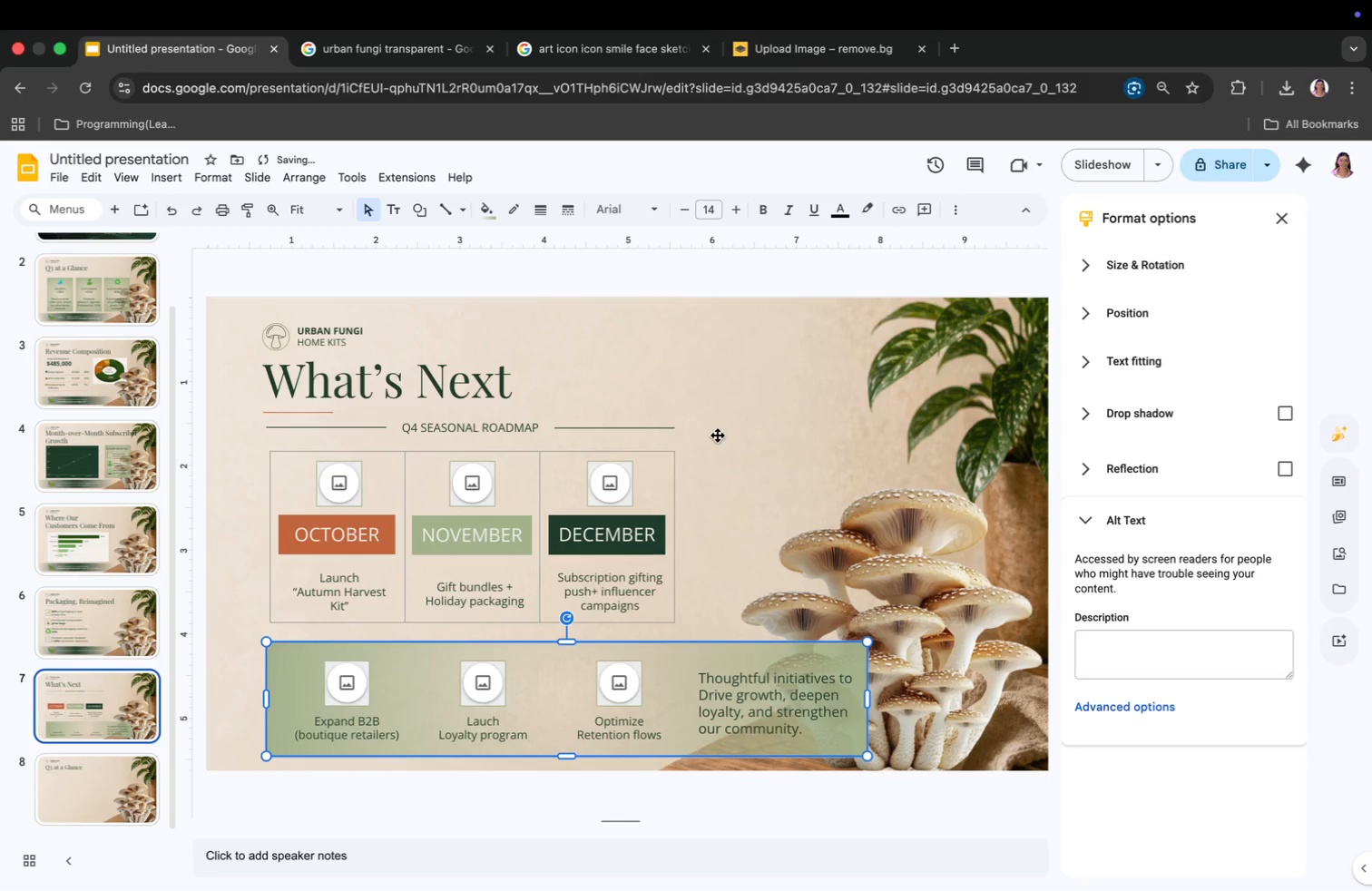 
left_click([727, 425])
 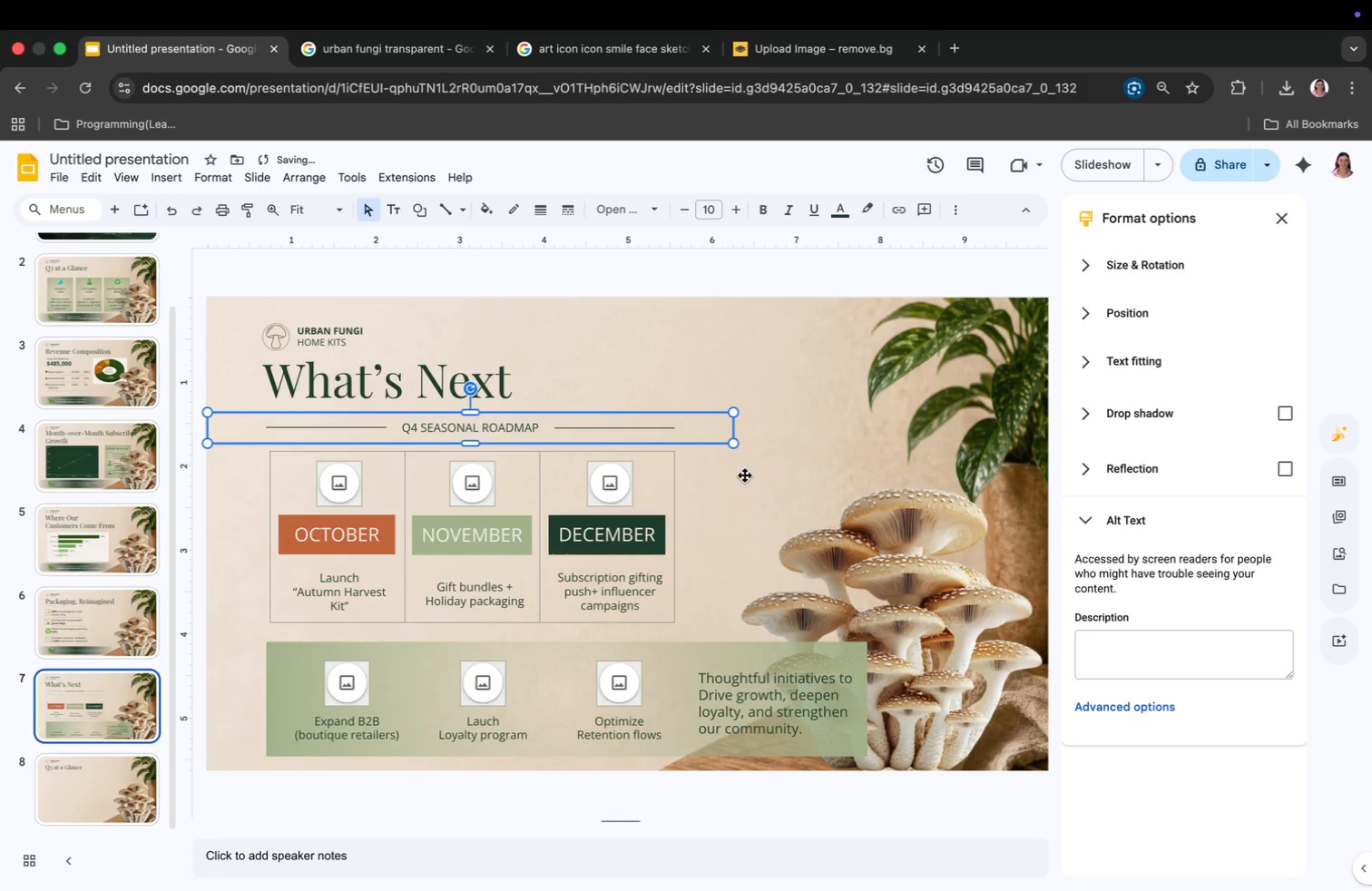 
left_click([747, 478])
 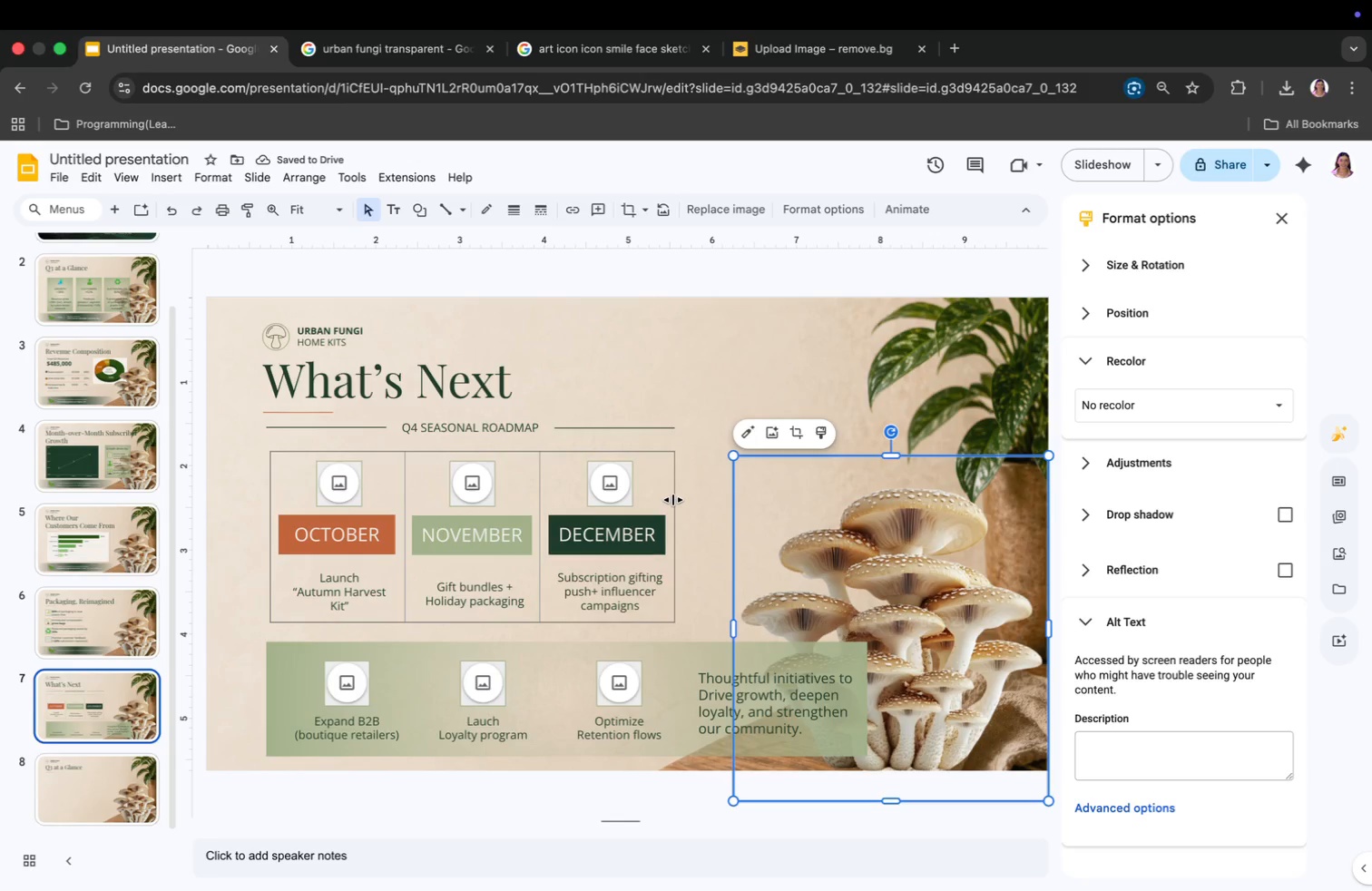 
left_click([673, 500])
 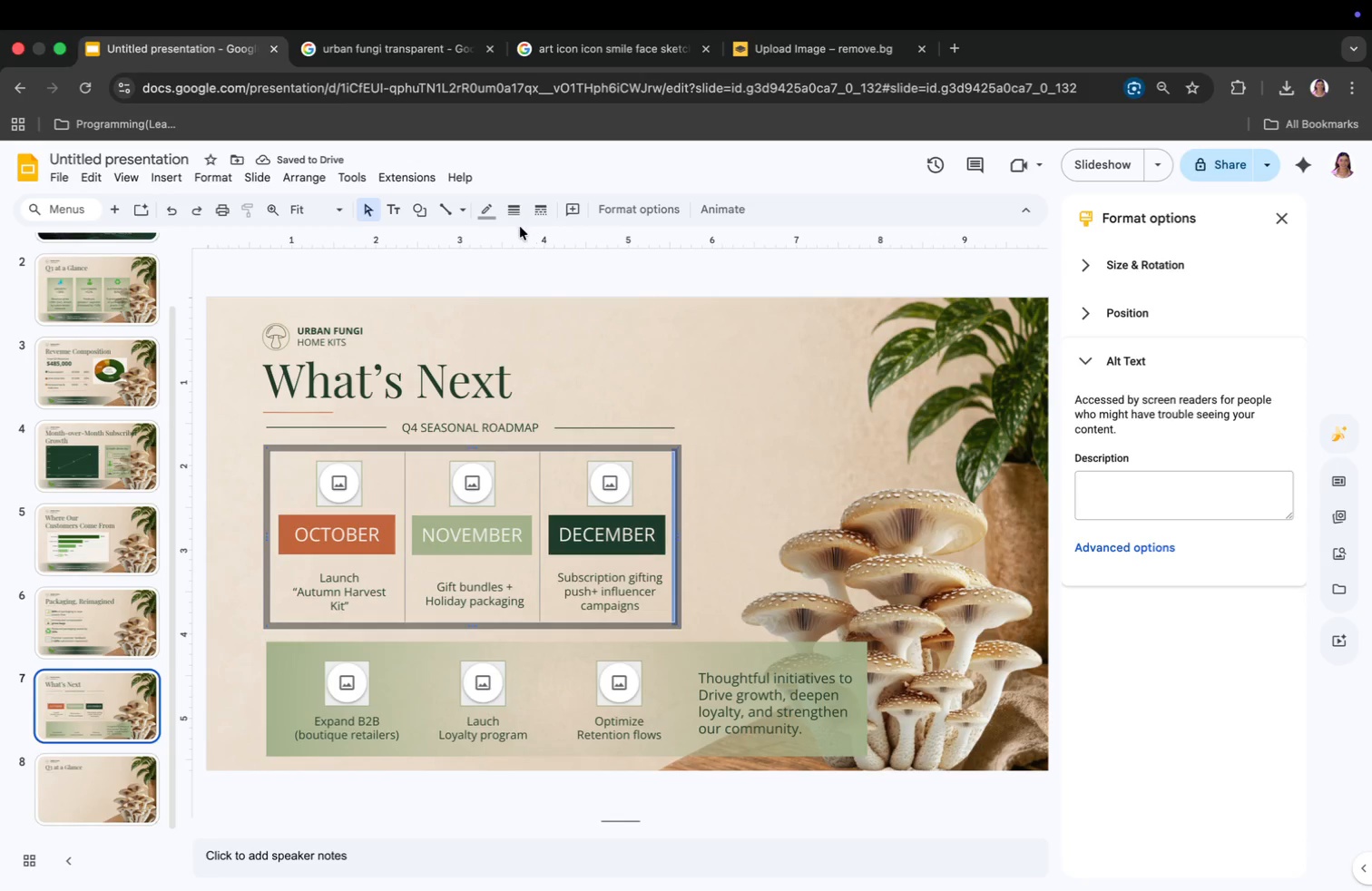 
left_click([494, 220])
 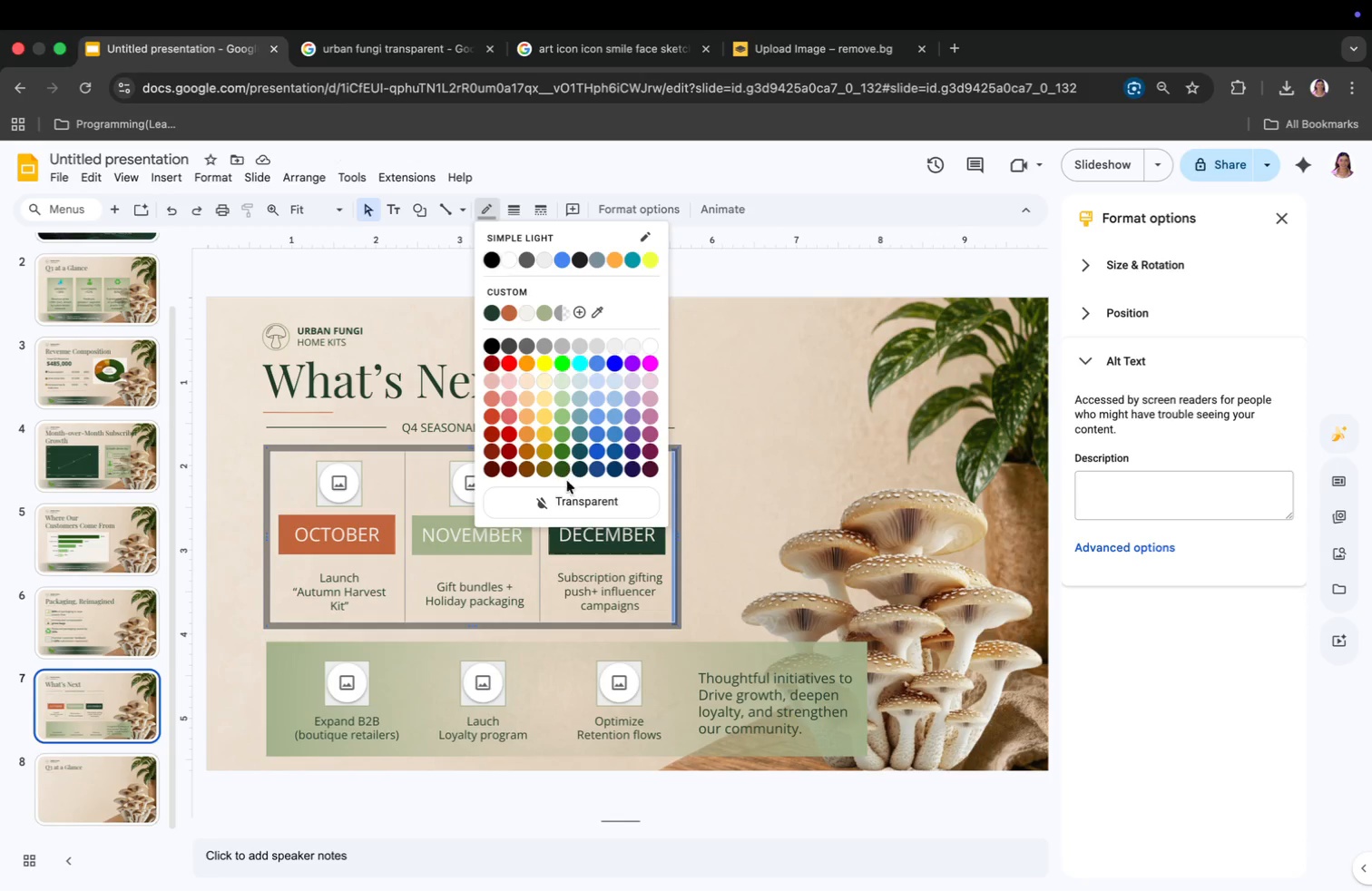 
left_click([564, 490])
 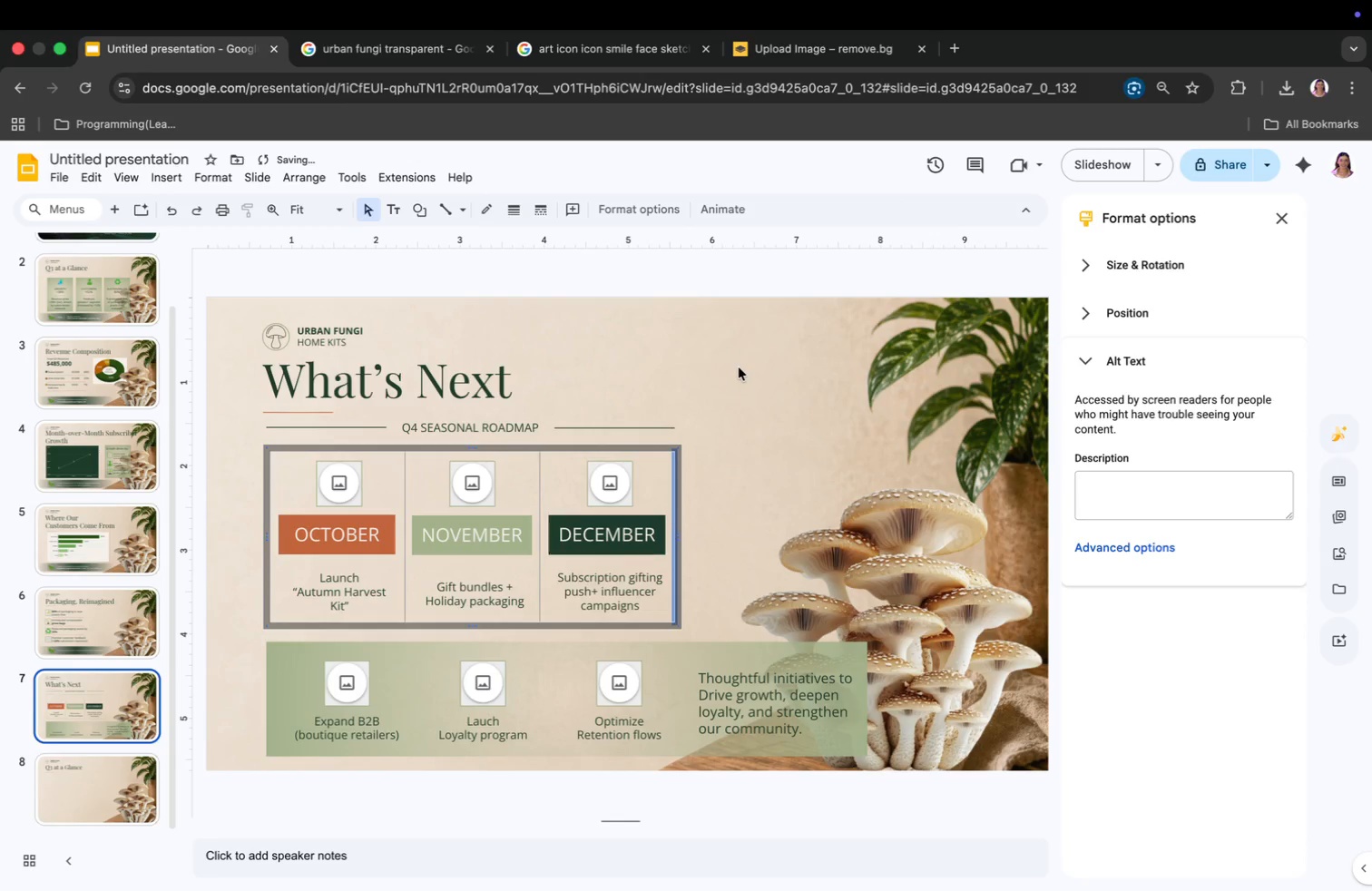 
left_click([754, 375])
 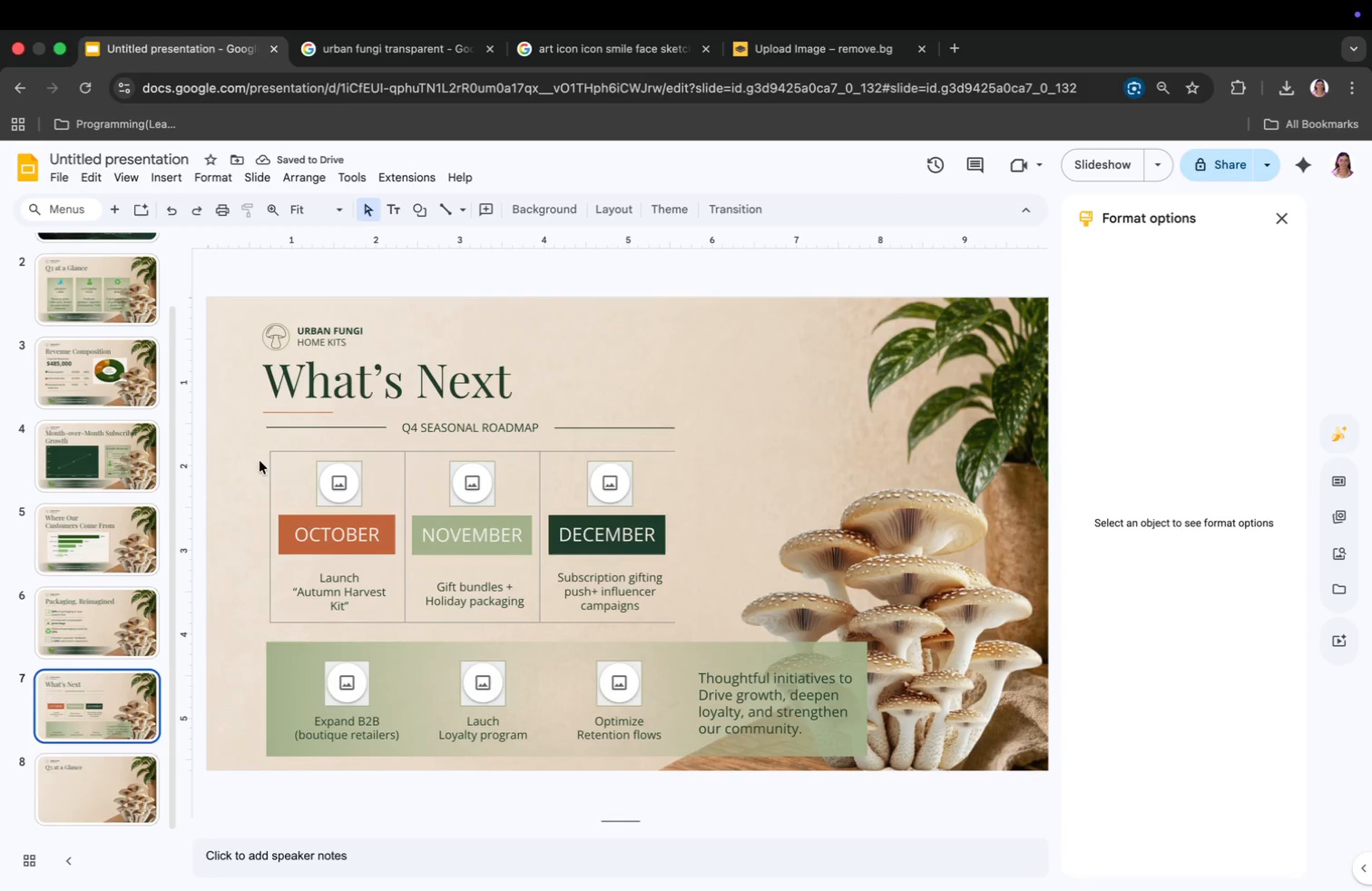 
left_click_drag(start_coordinate=[265, 455], to_coordinate=[273, 460])
 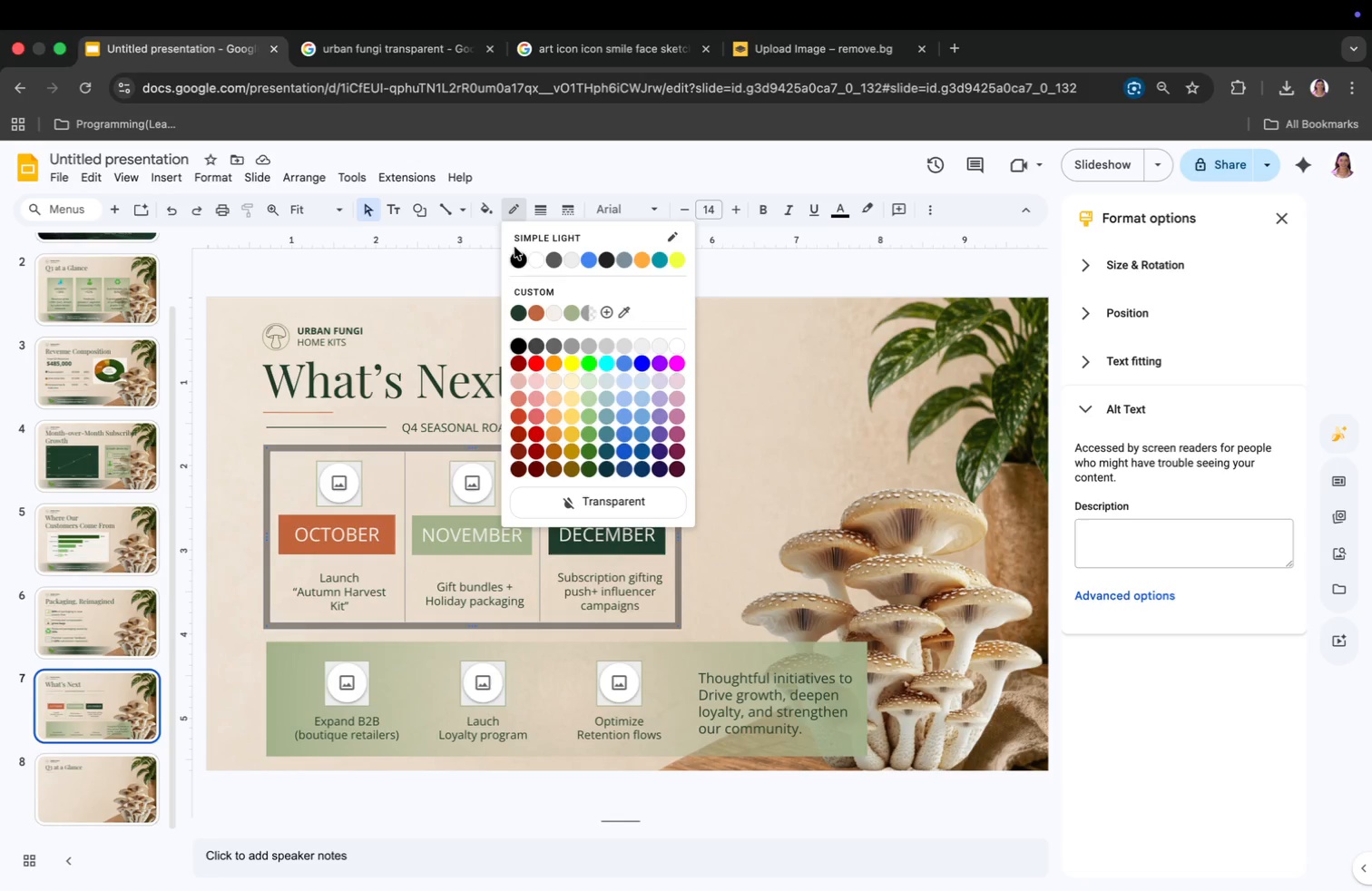 
left_click([597, 494])
 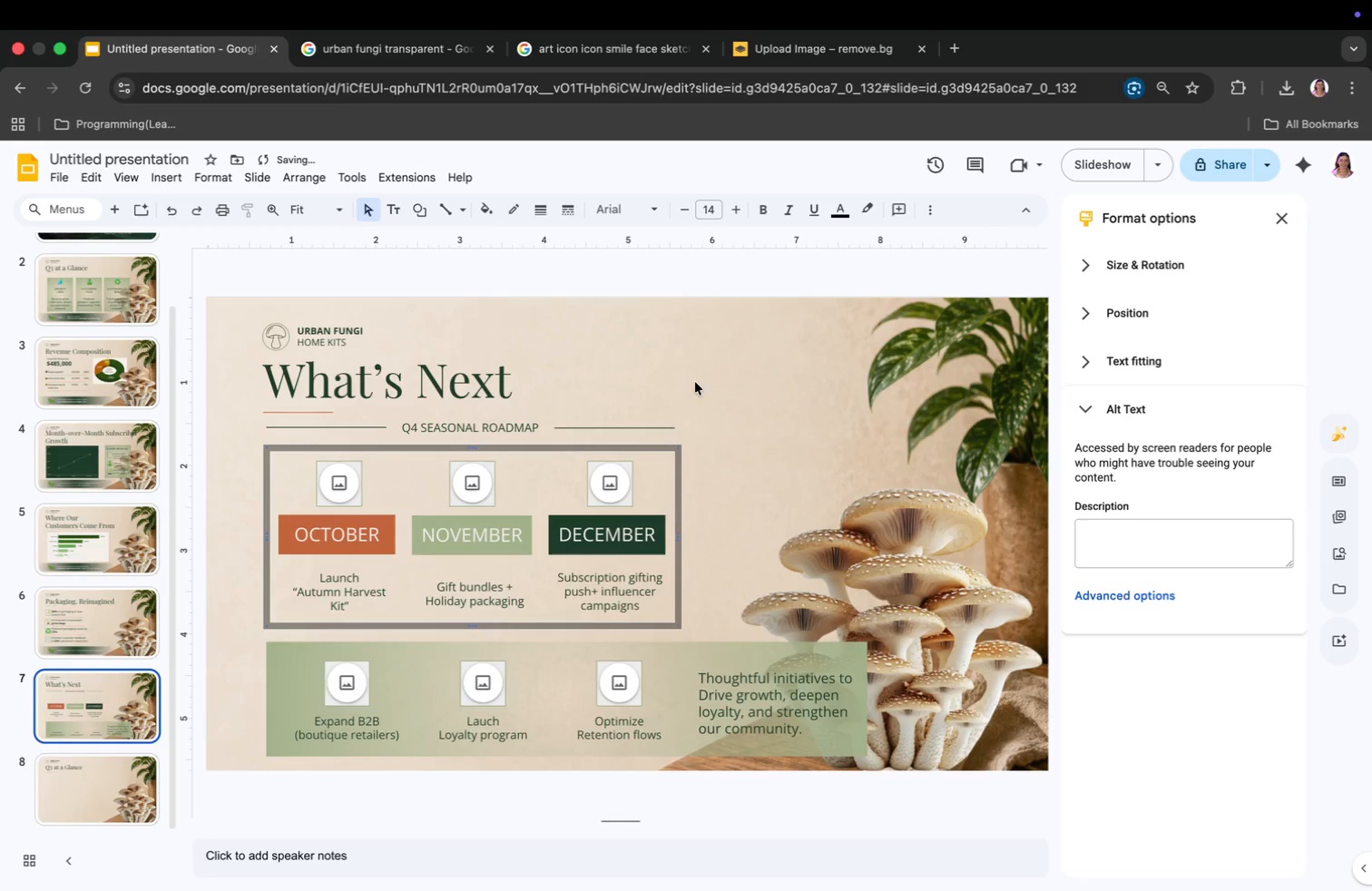 
left_click([736, 375])
 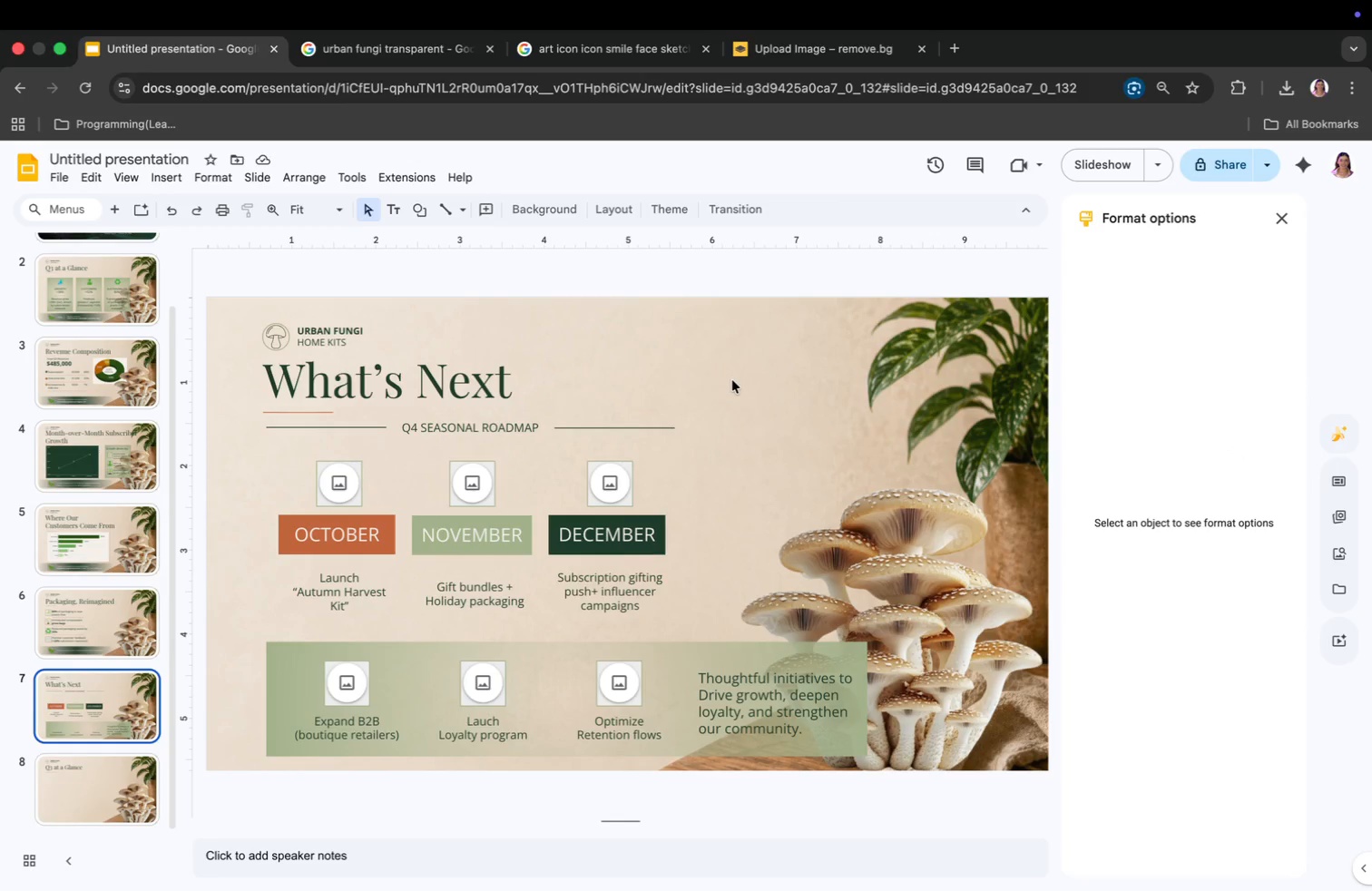 
wait(7.45)
 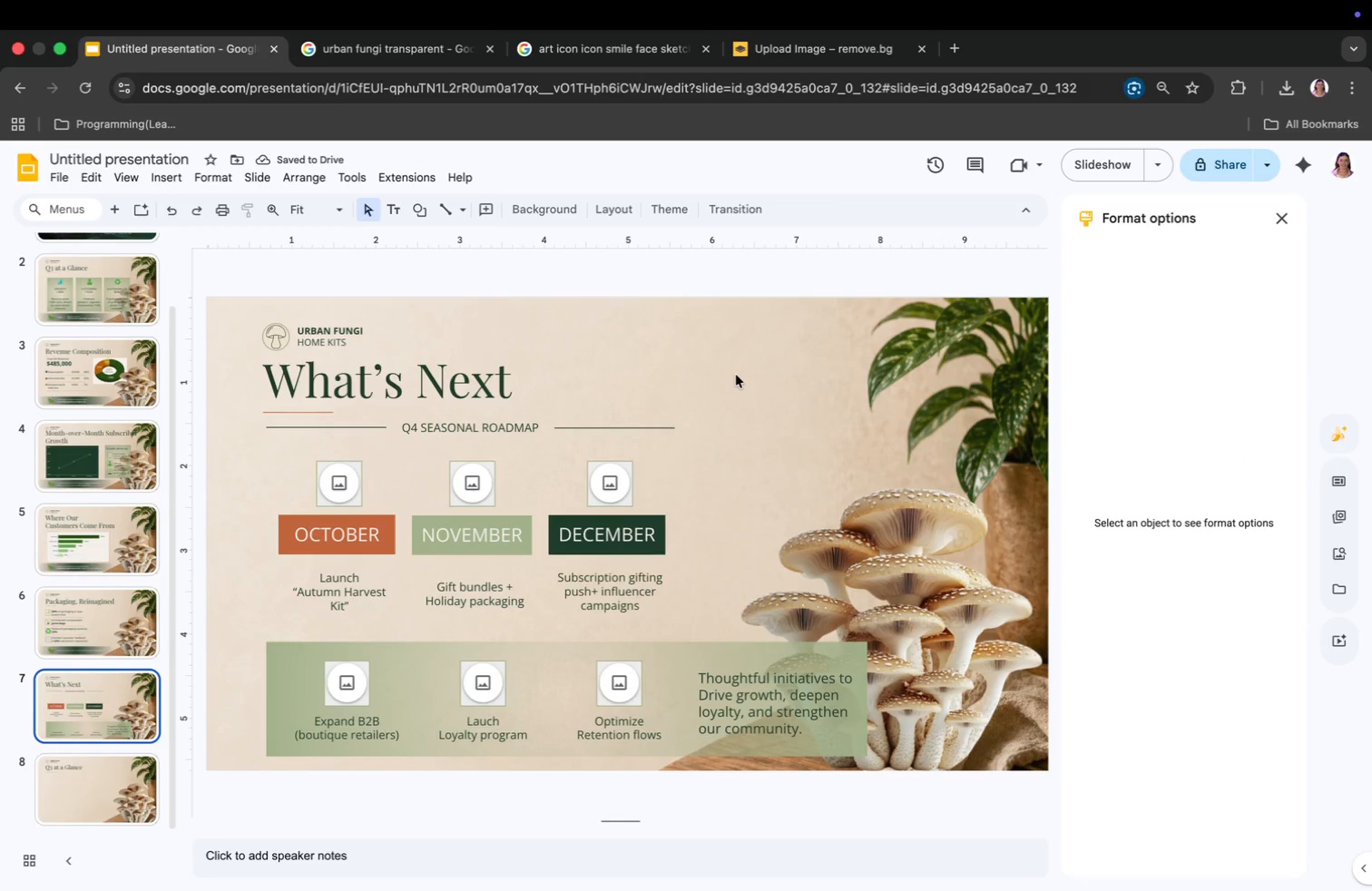 
left_click([480, 686])
 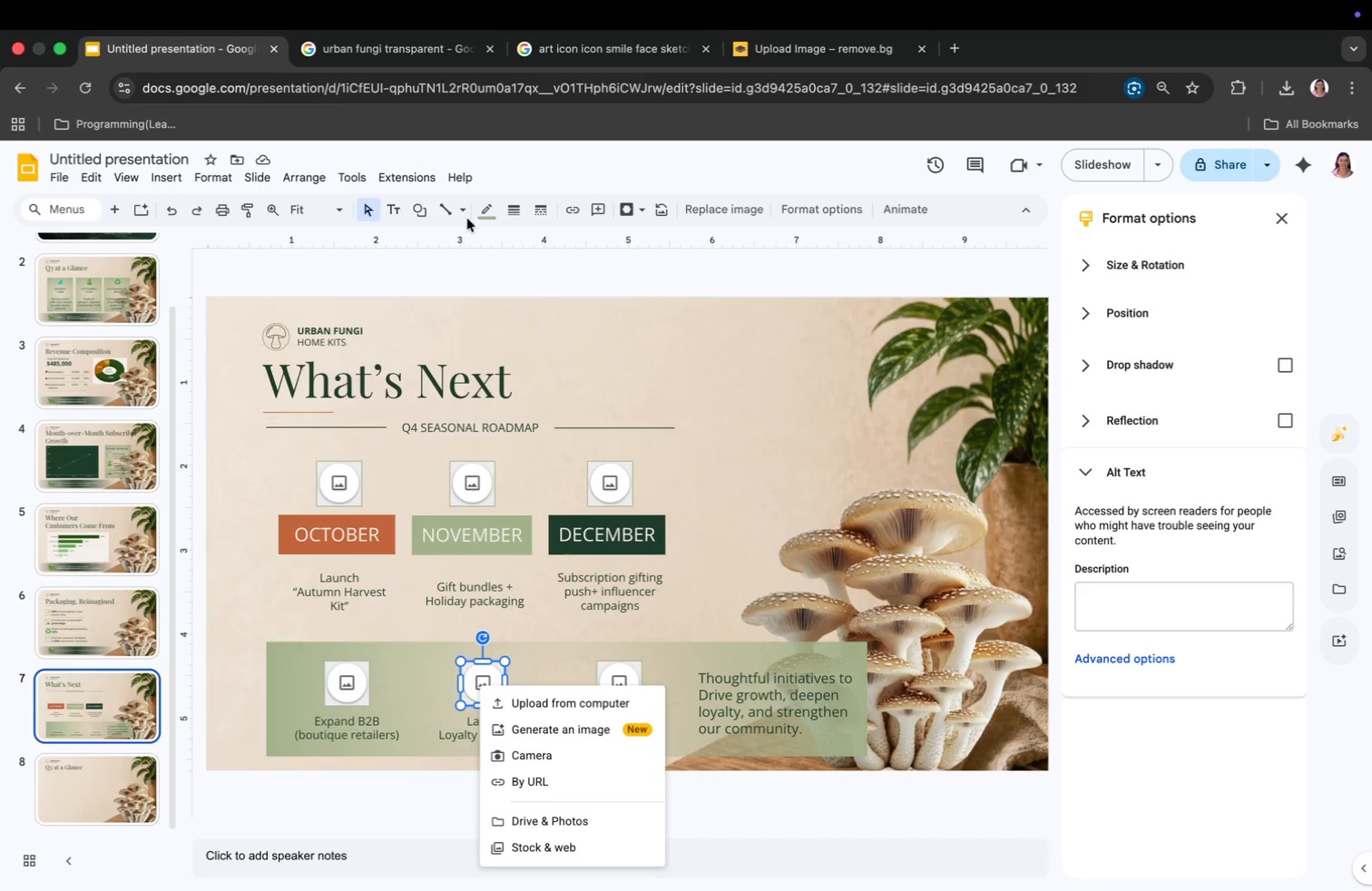 
left_click([593, 44])
 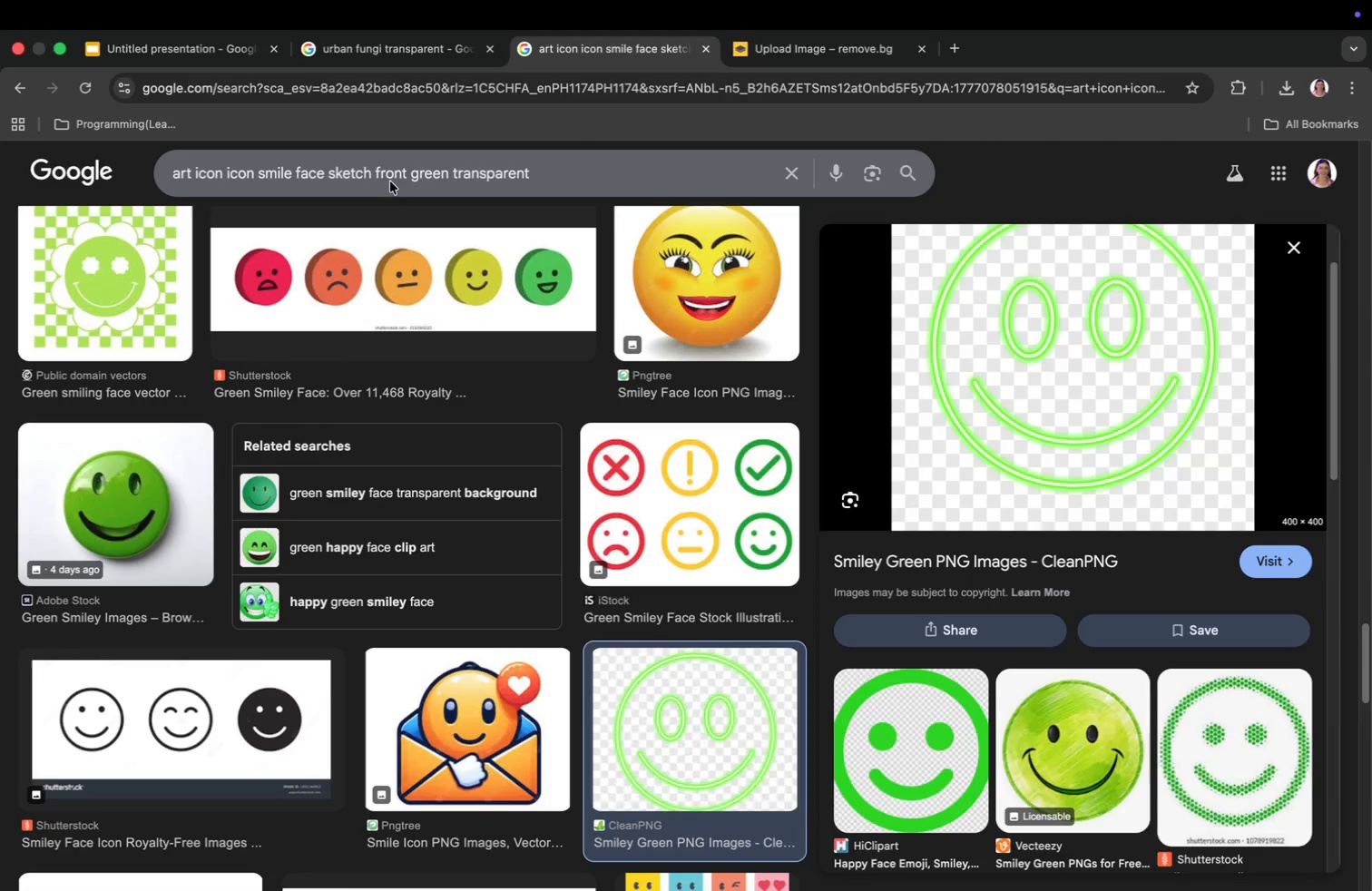 
left_click_drag(start_coordinate=[369, 174], to_coordinate=[186, 190])
 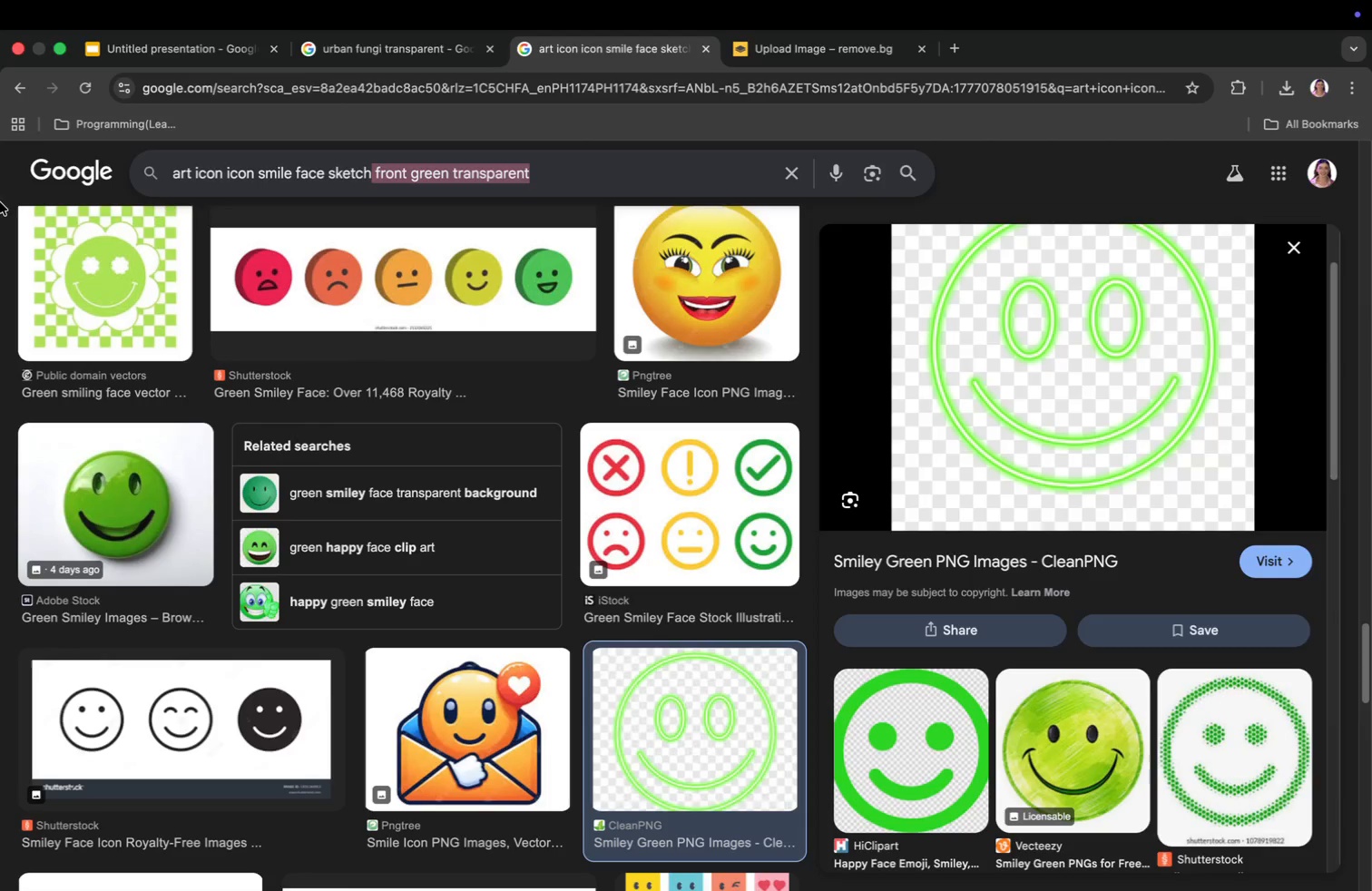 
key(E)
 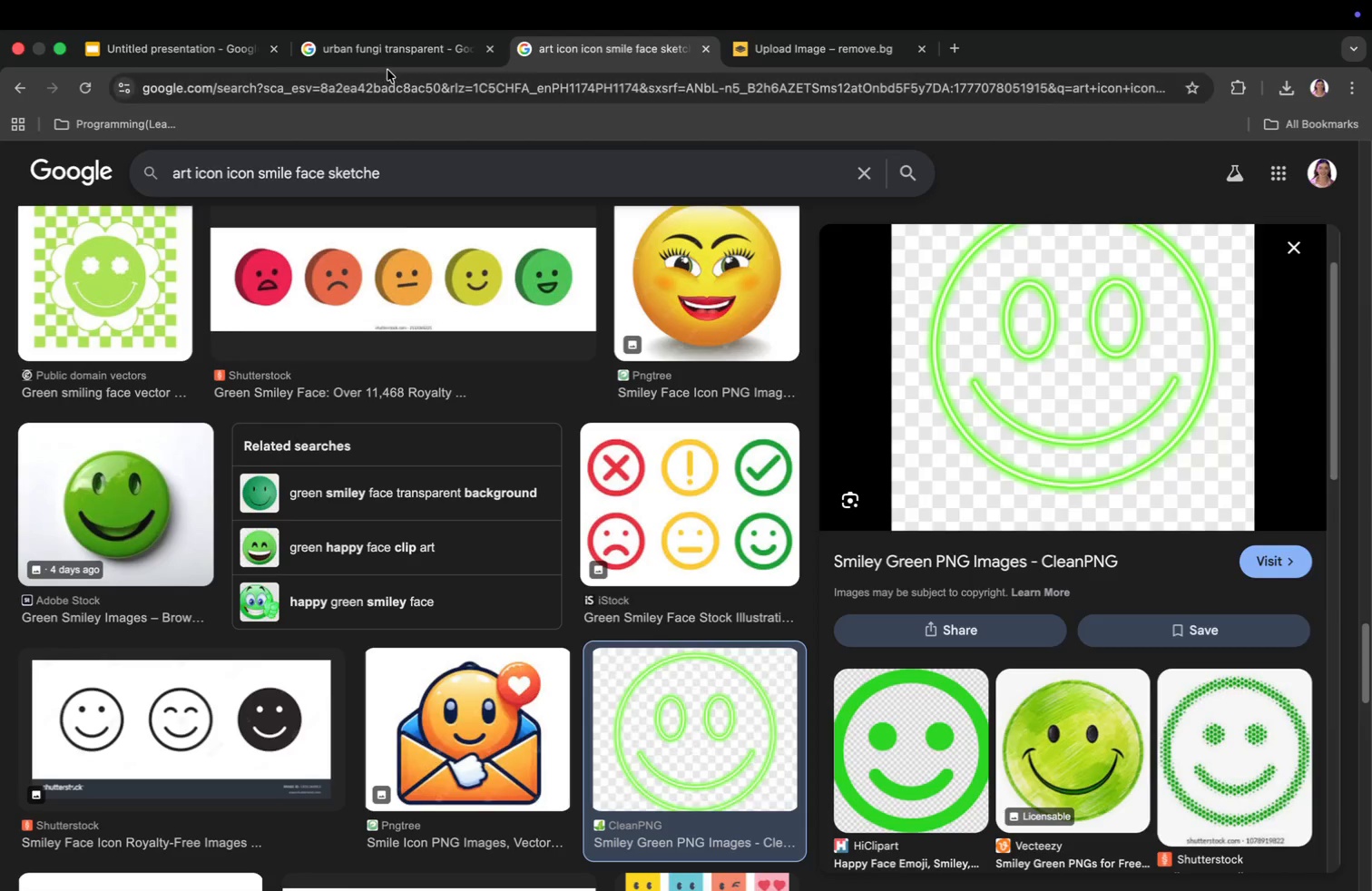 
wait(7.69)
 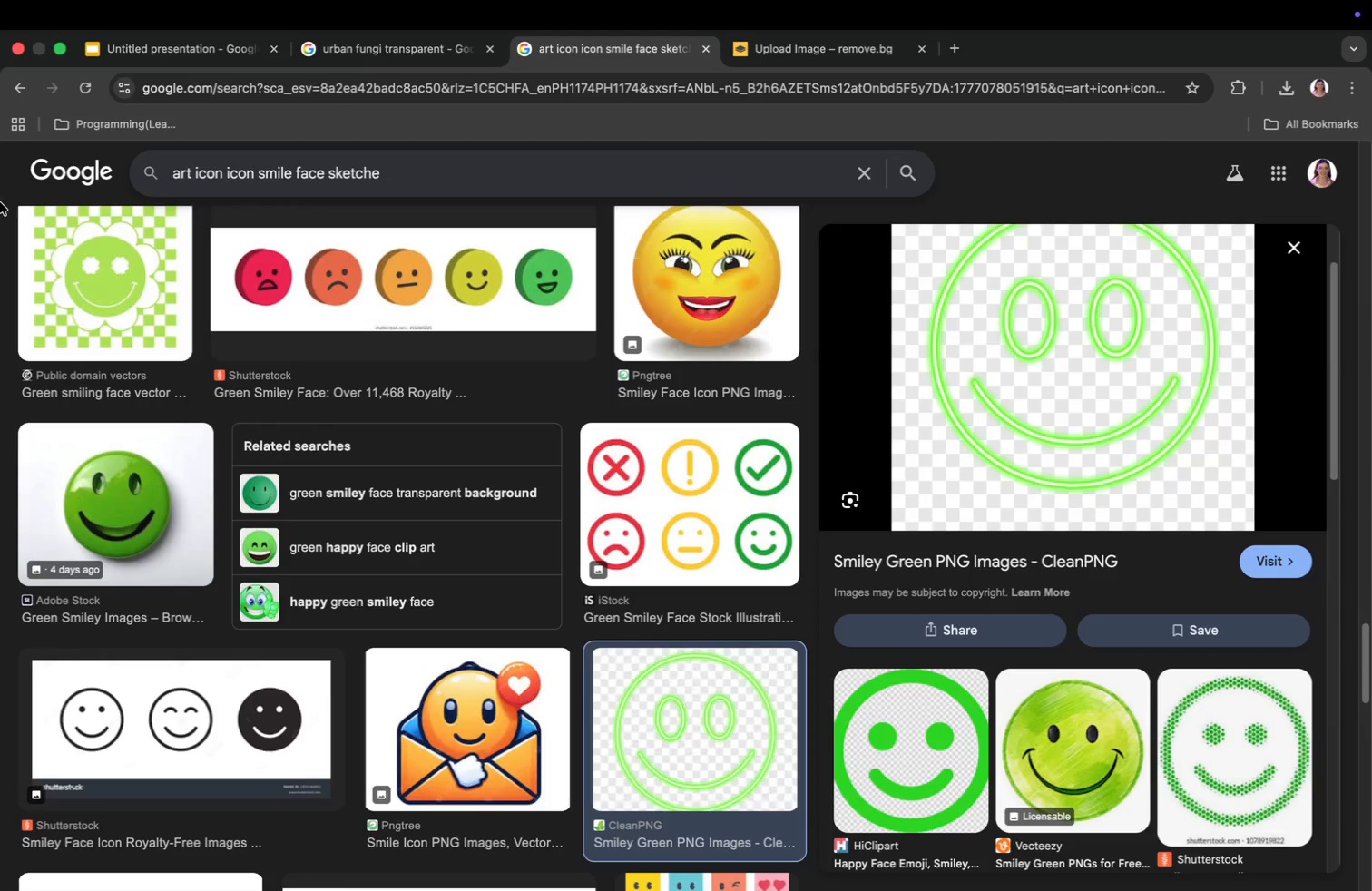 
left_click([15, 89])
 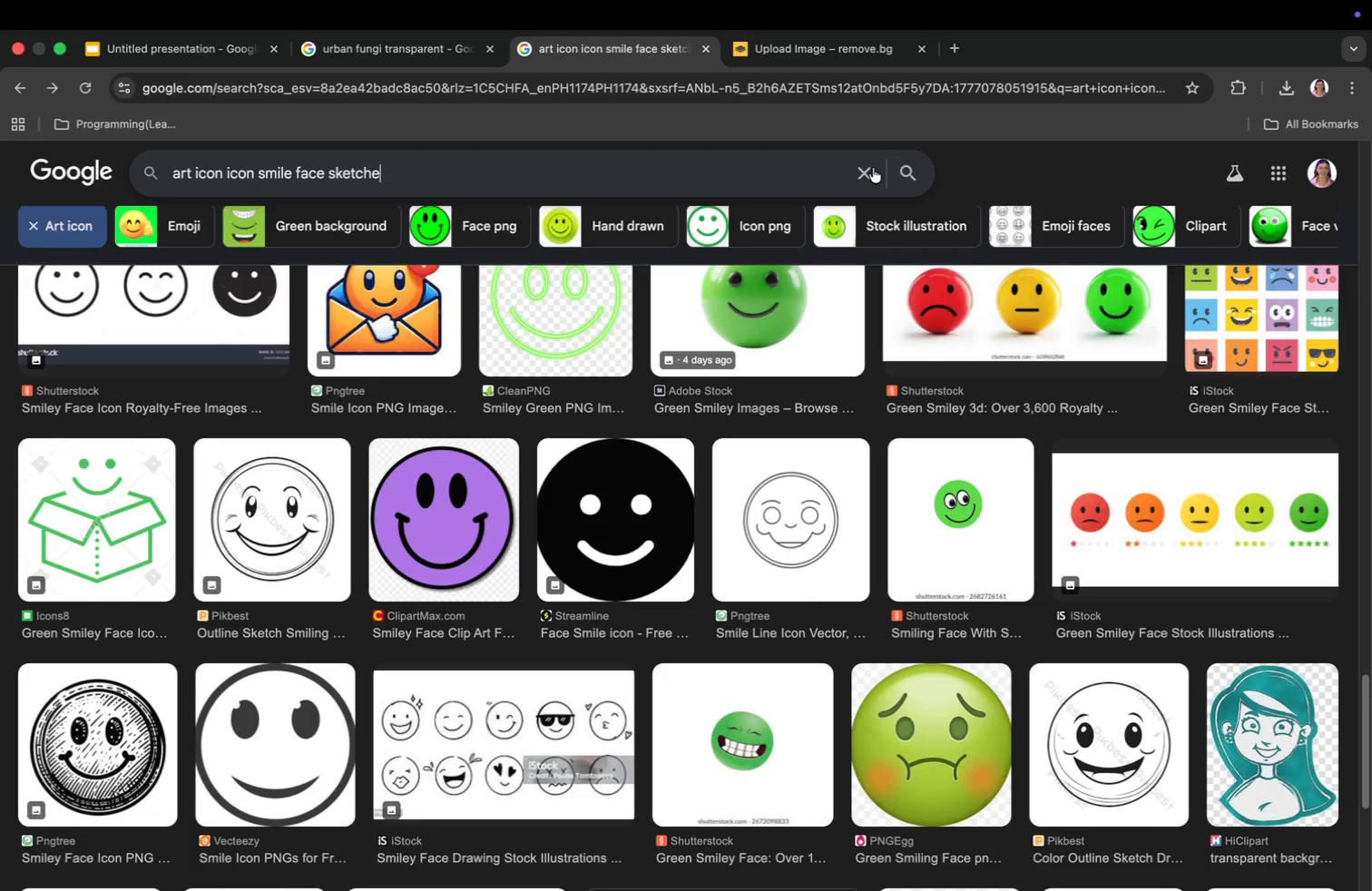 
left_click([860, 168])
 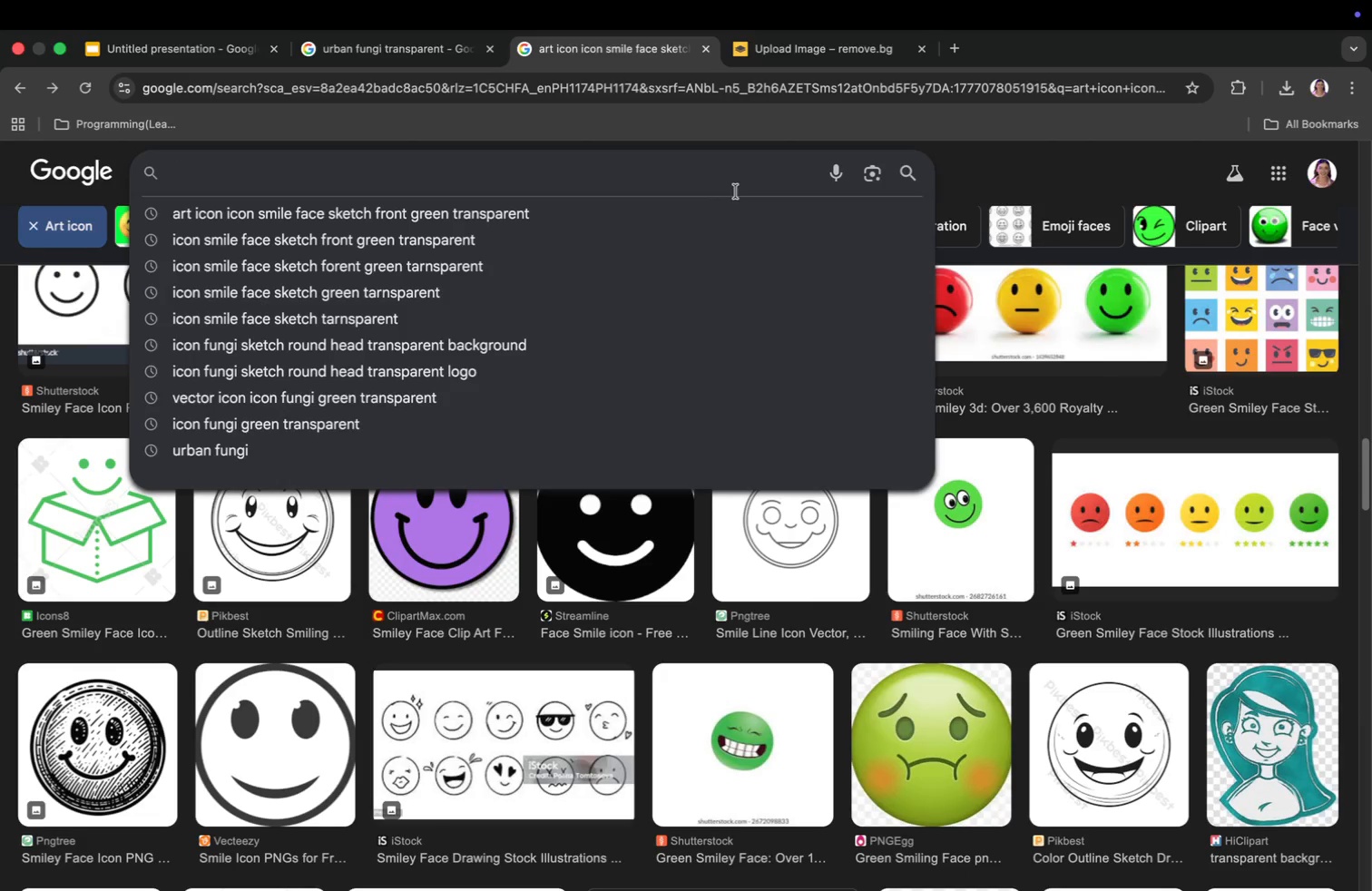 
type(icon remon green )
 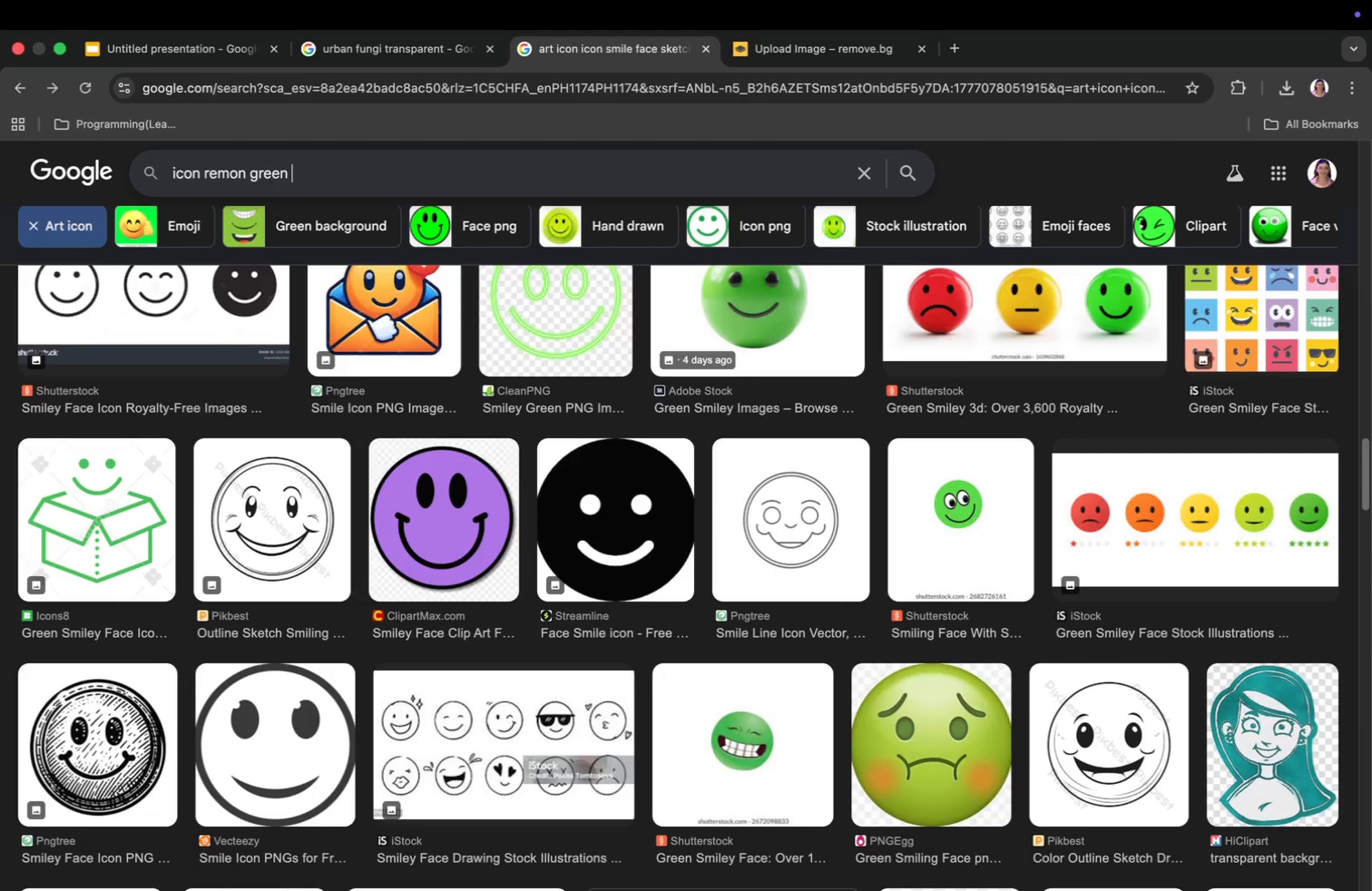 
type(tranparent)
 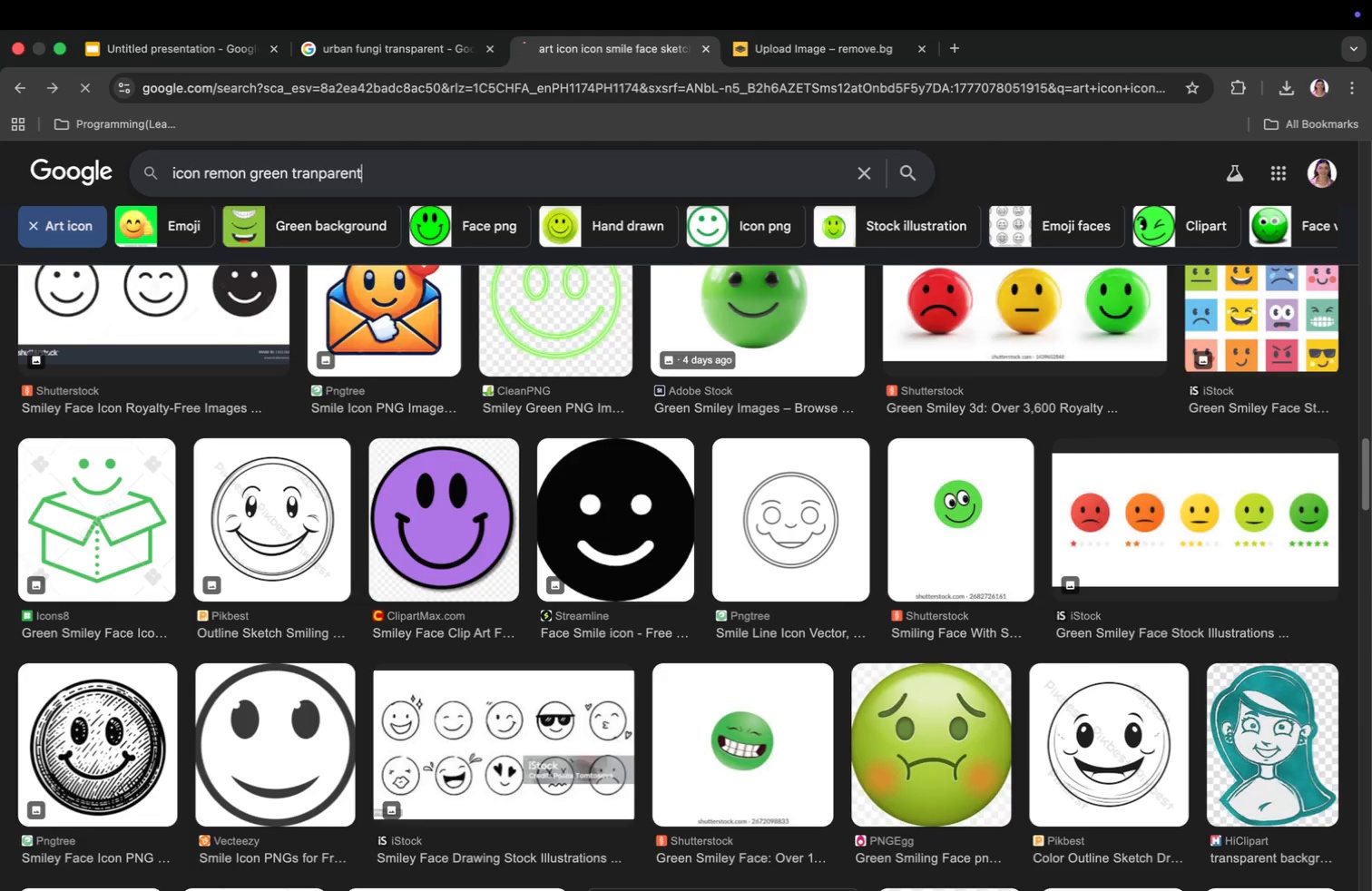 
key(Enter)
 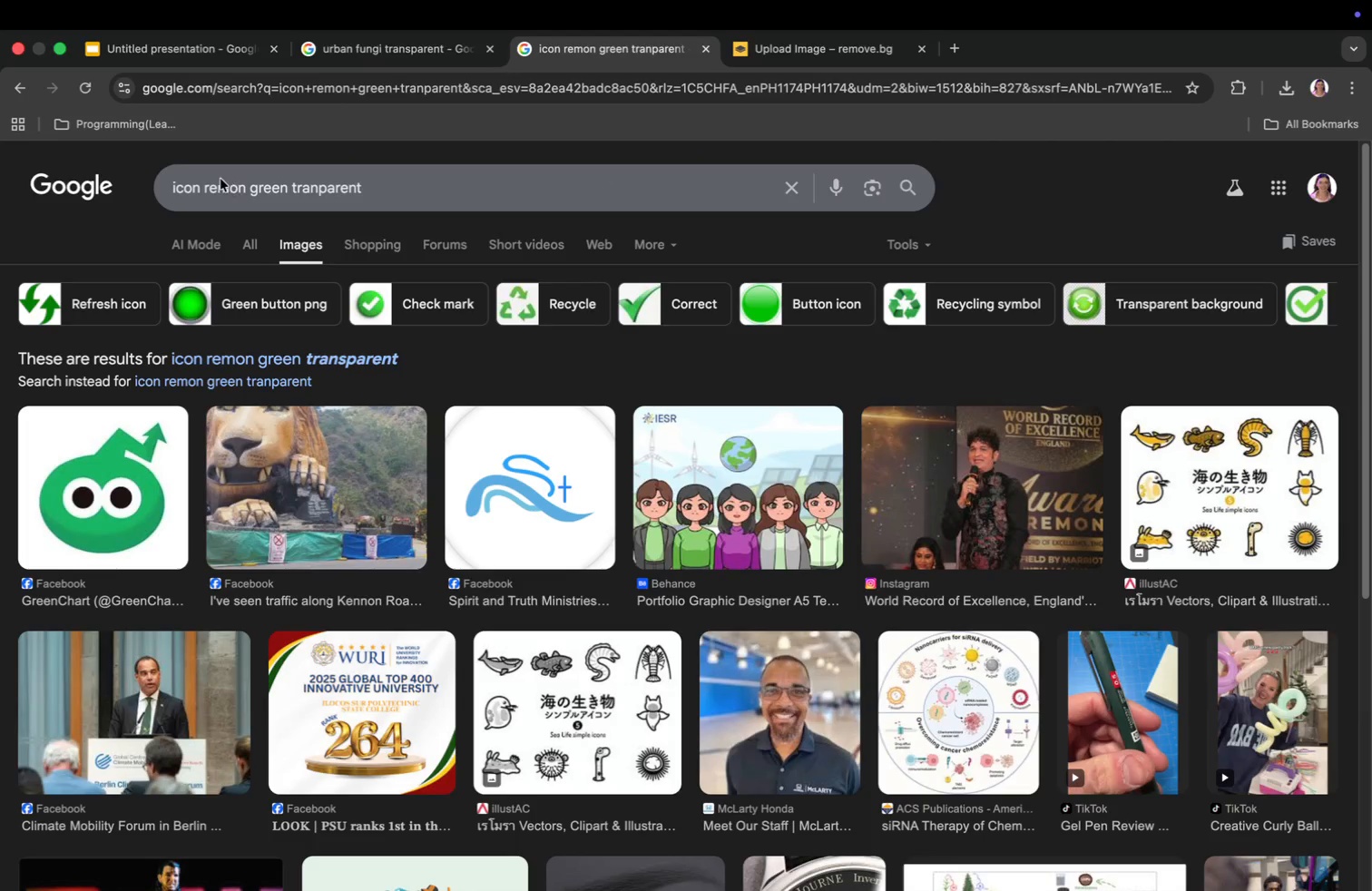 
wait(5.15)
 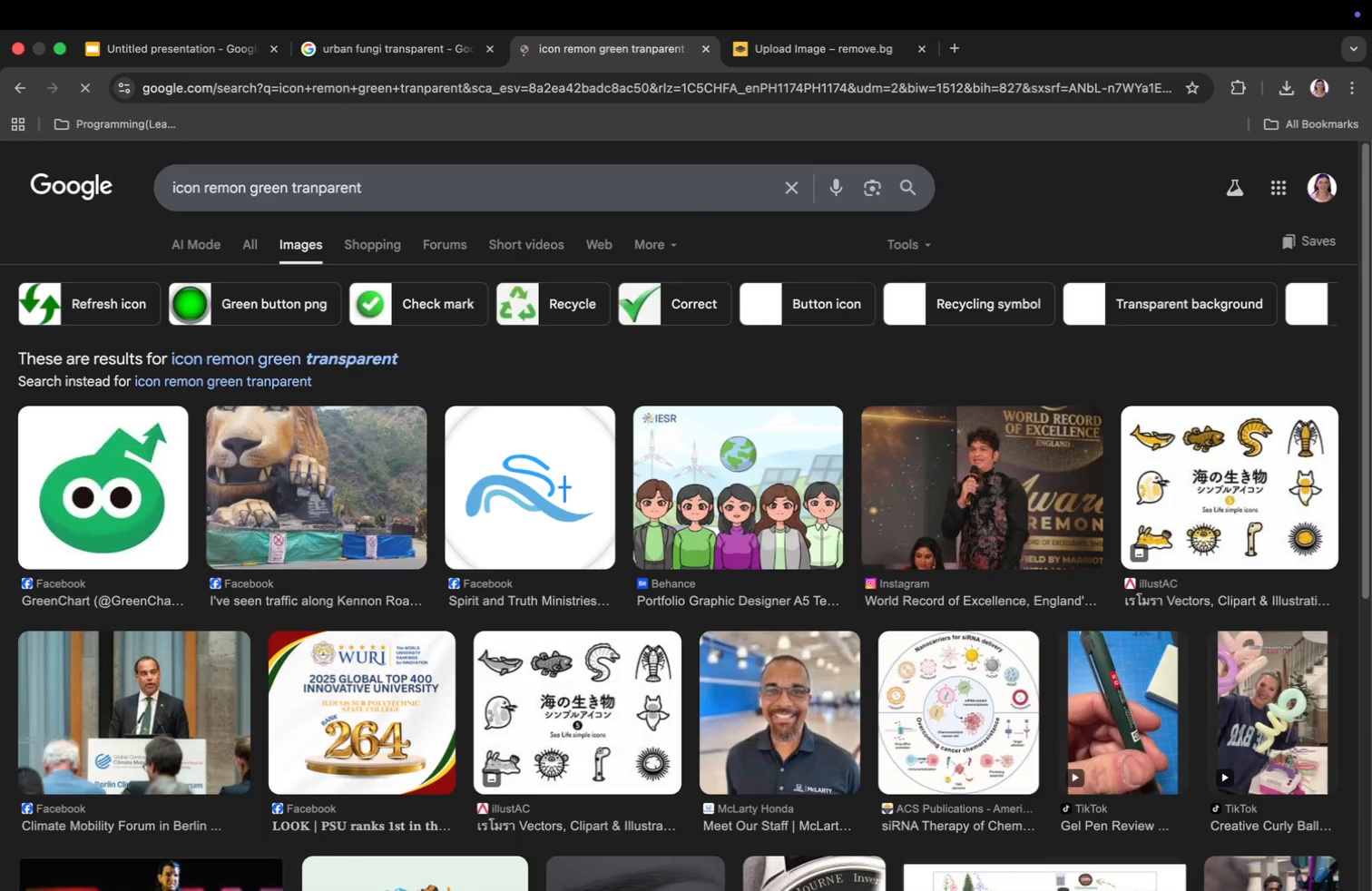 
left_click([227, 188])
 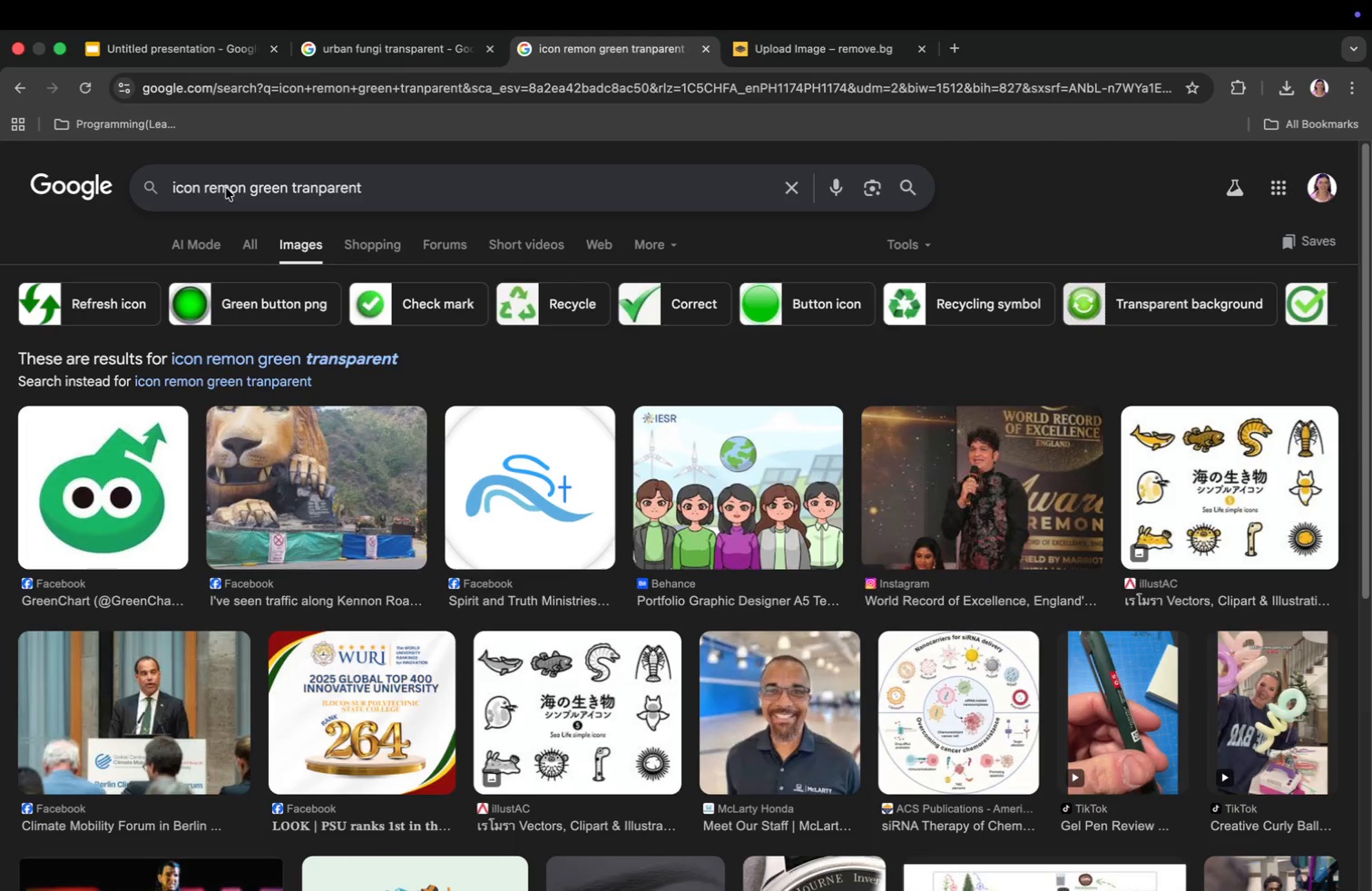 
key(Backspace)
 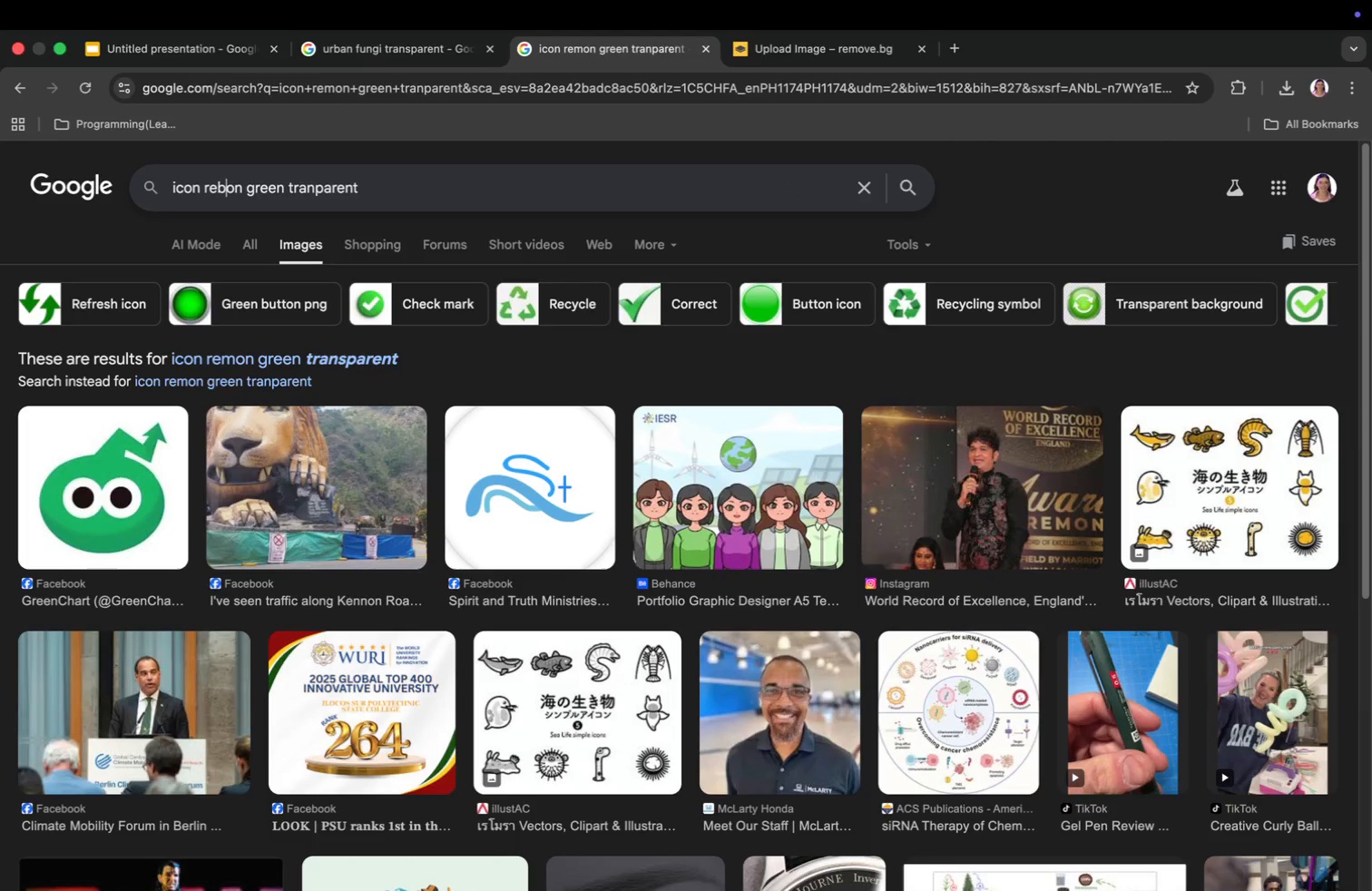 
key(B)
 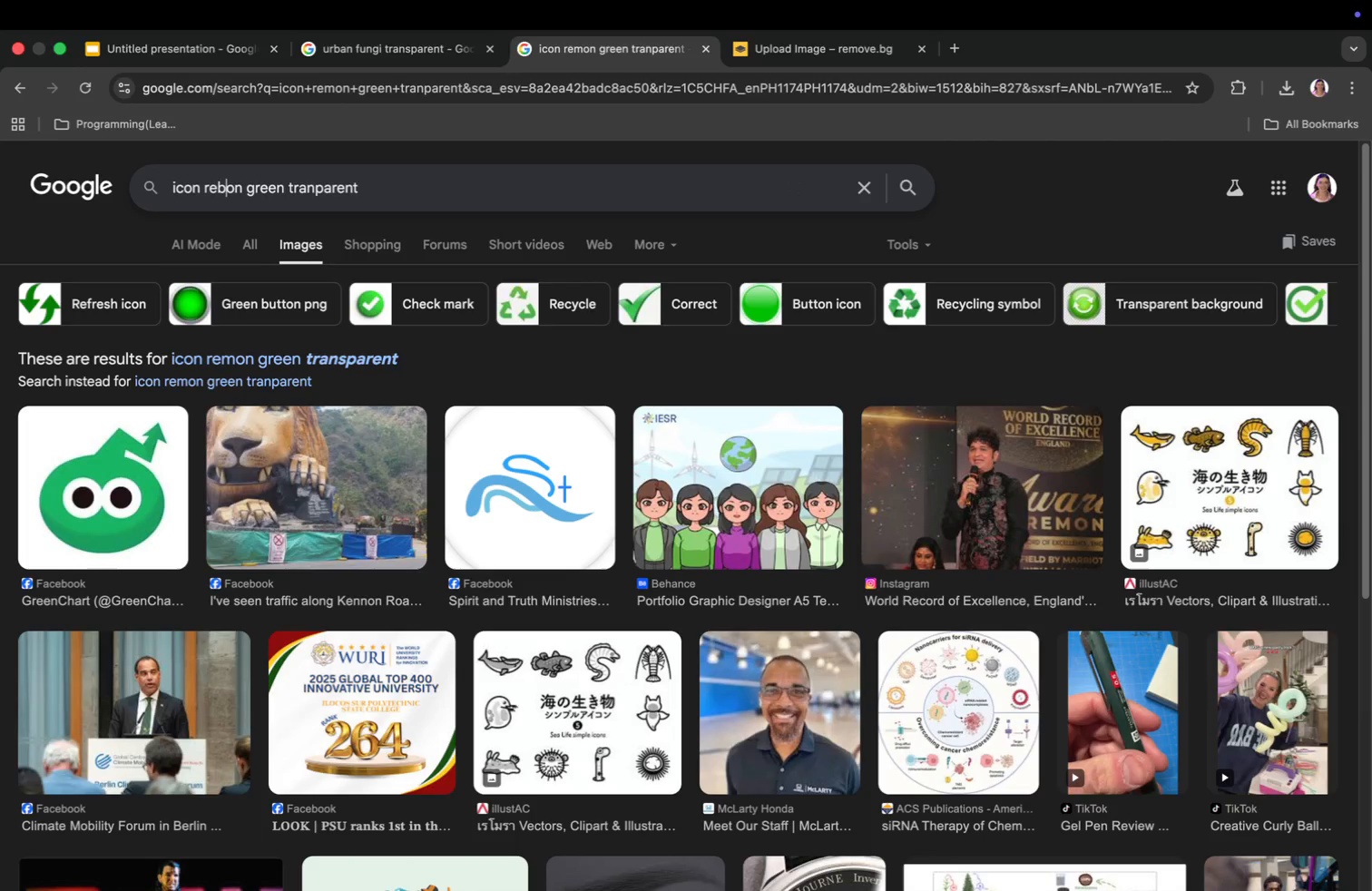 
key(Enter)
 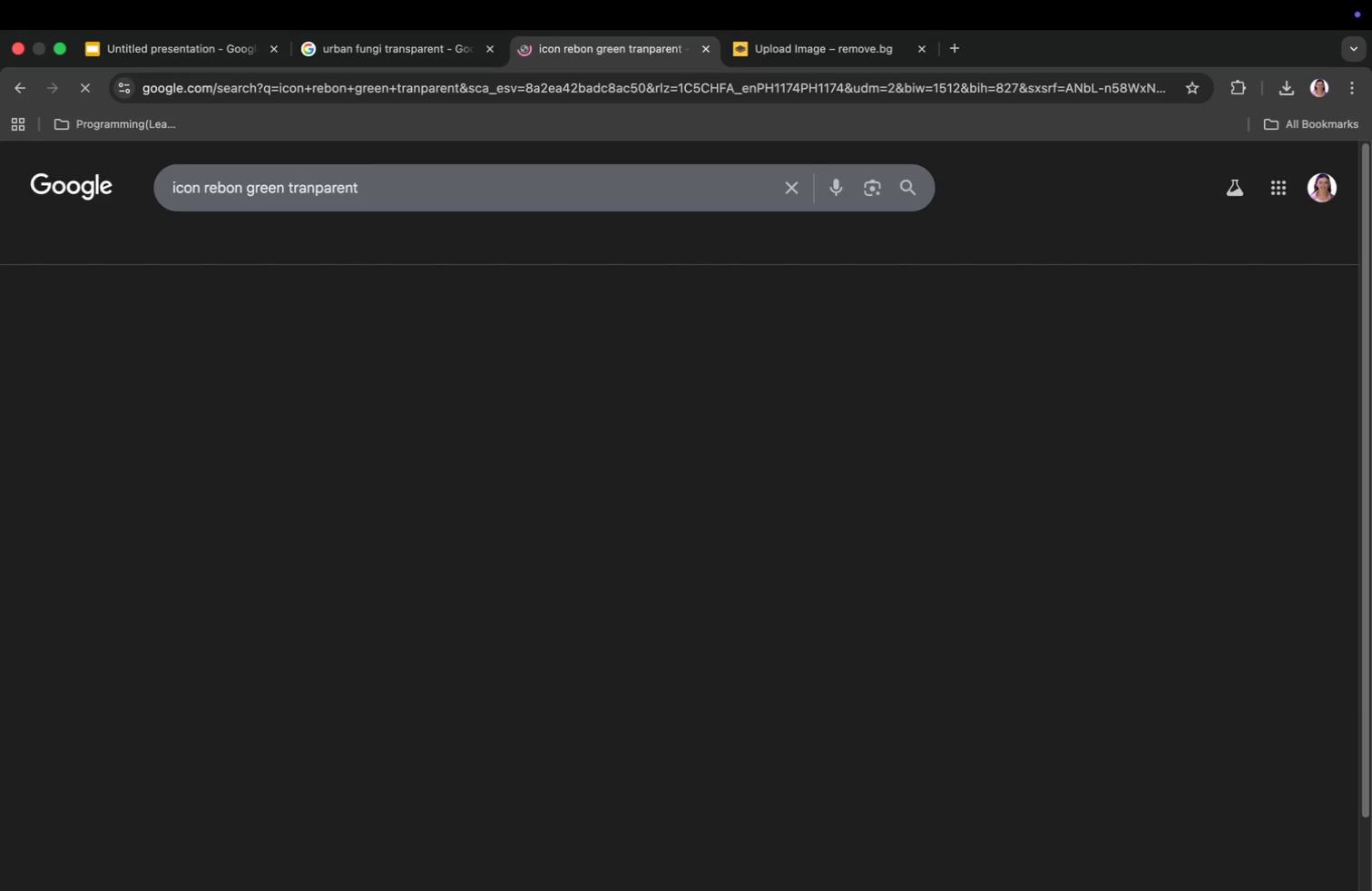 
key(Meta+CommandLeft)
 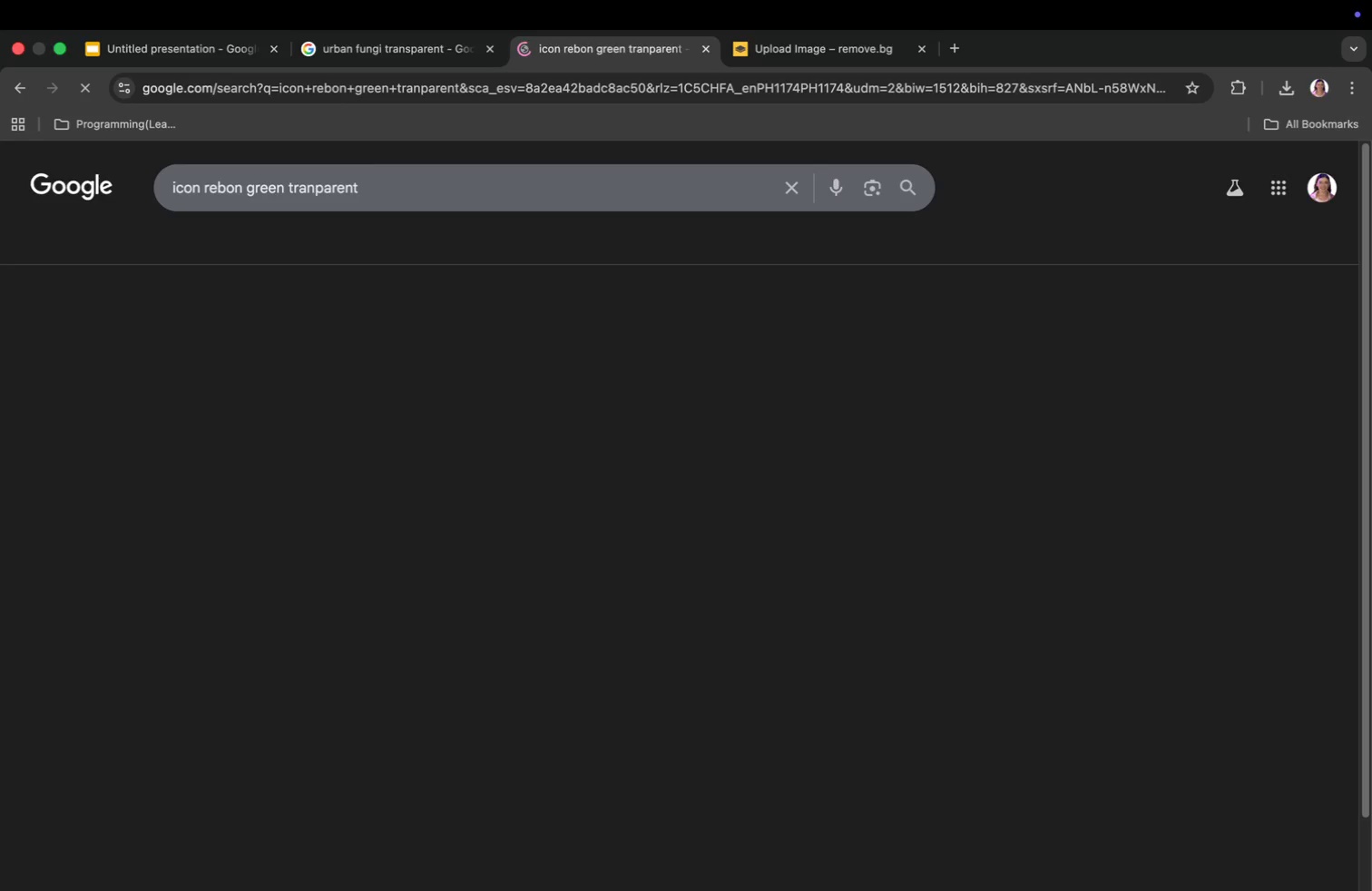 
key(Meta+Tab)